 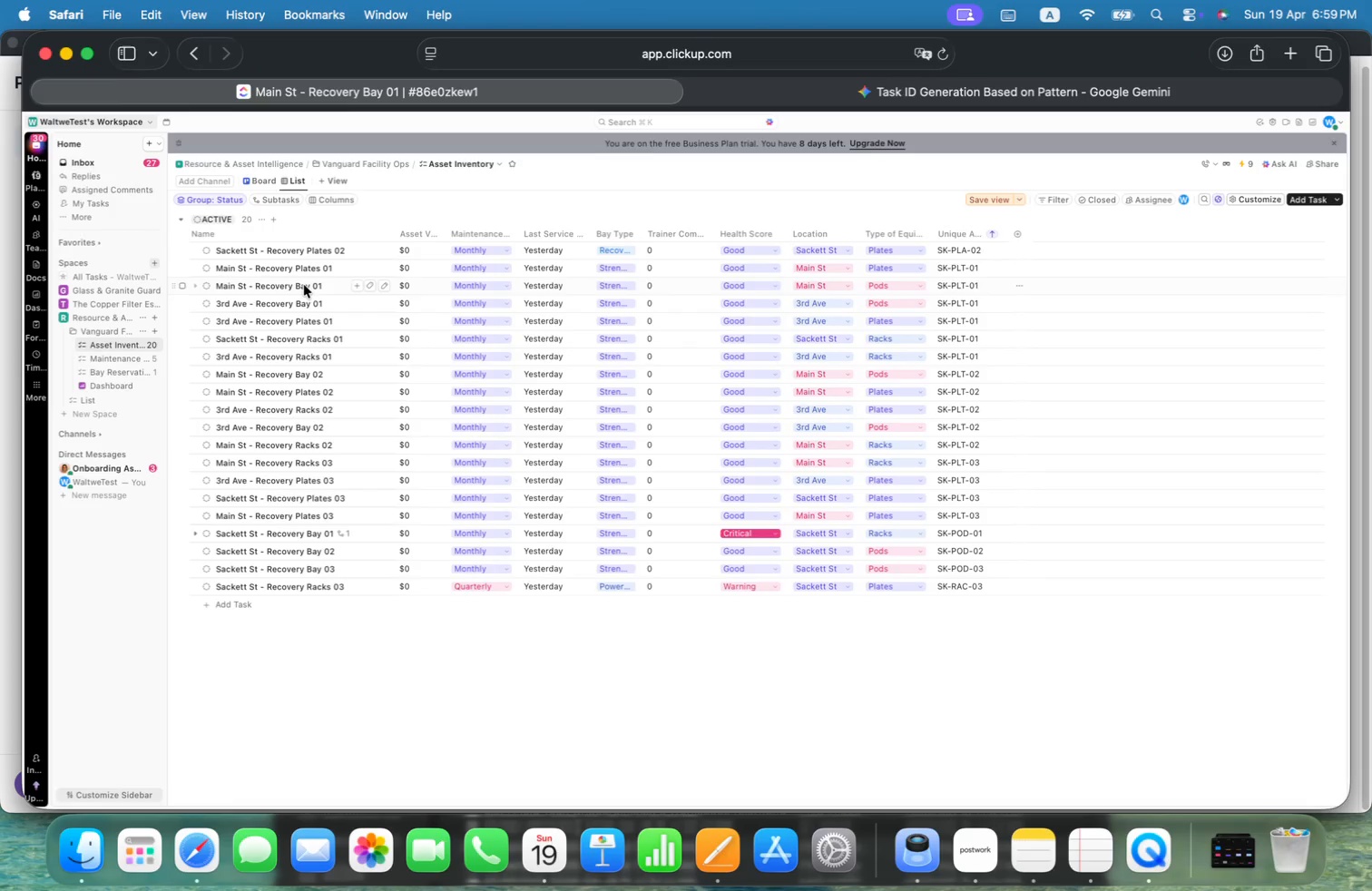 
left_click([1239, 134])
 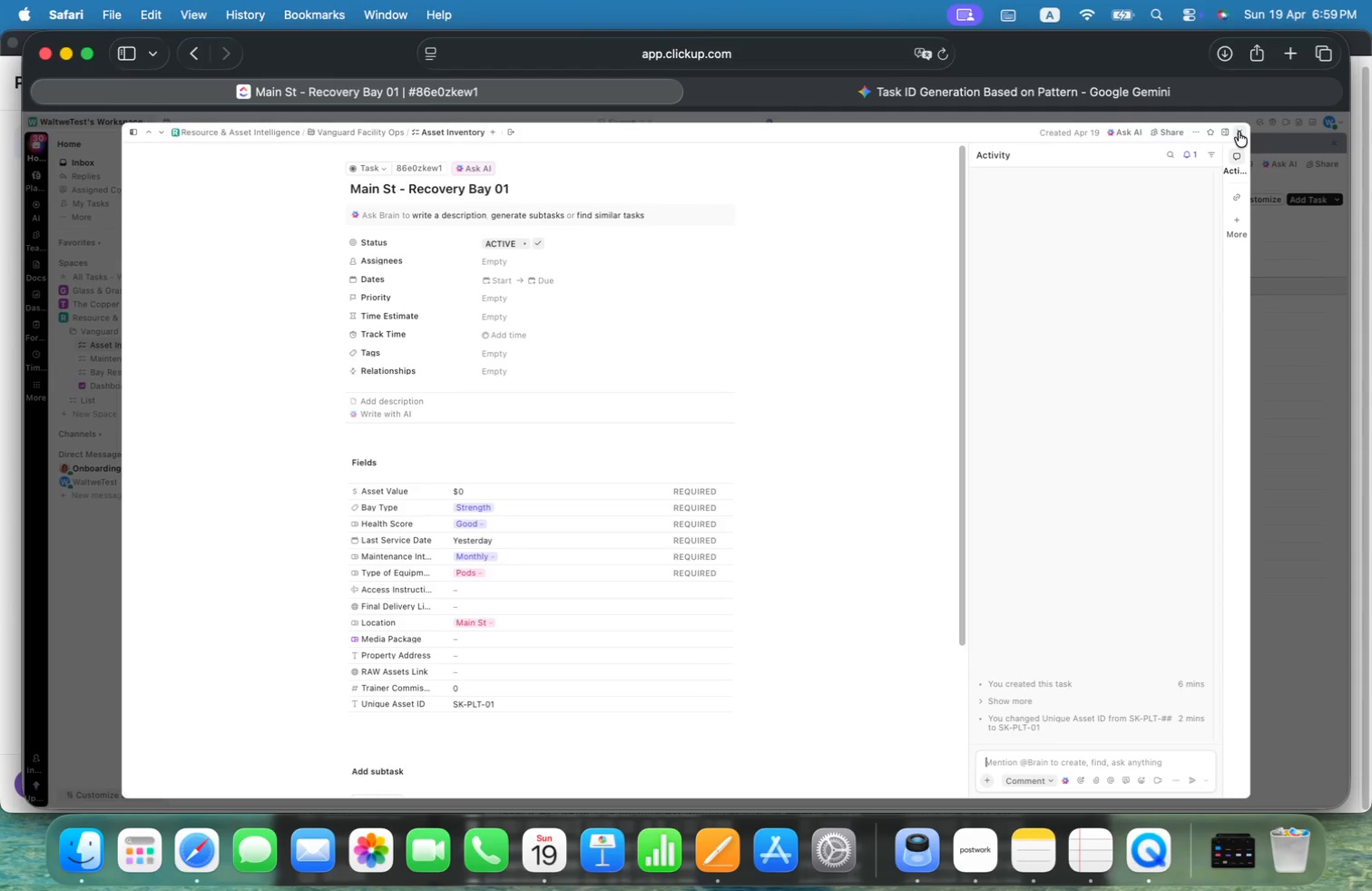 
left_click([1239, 132])
 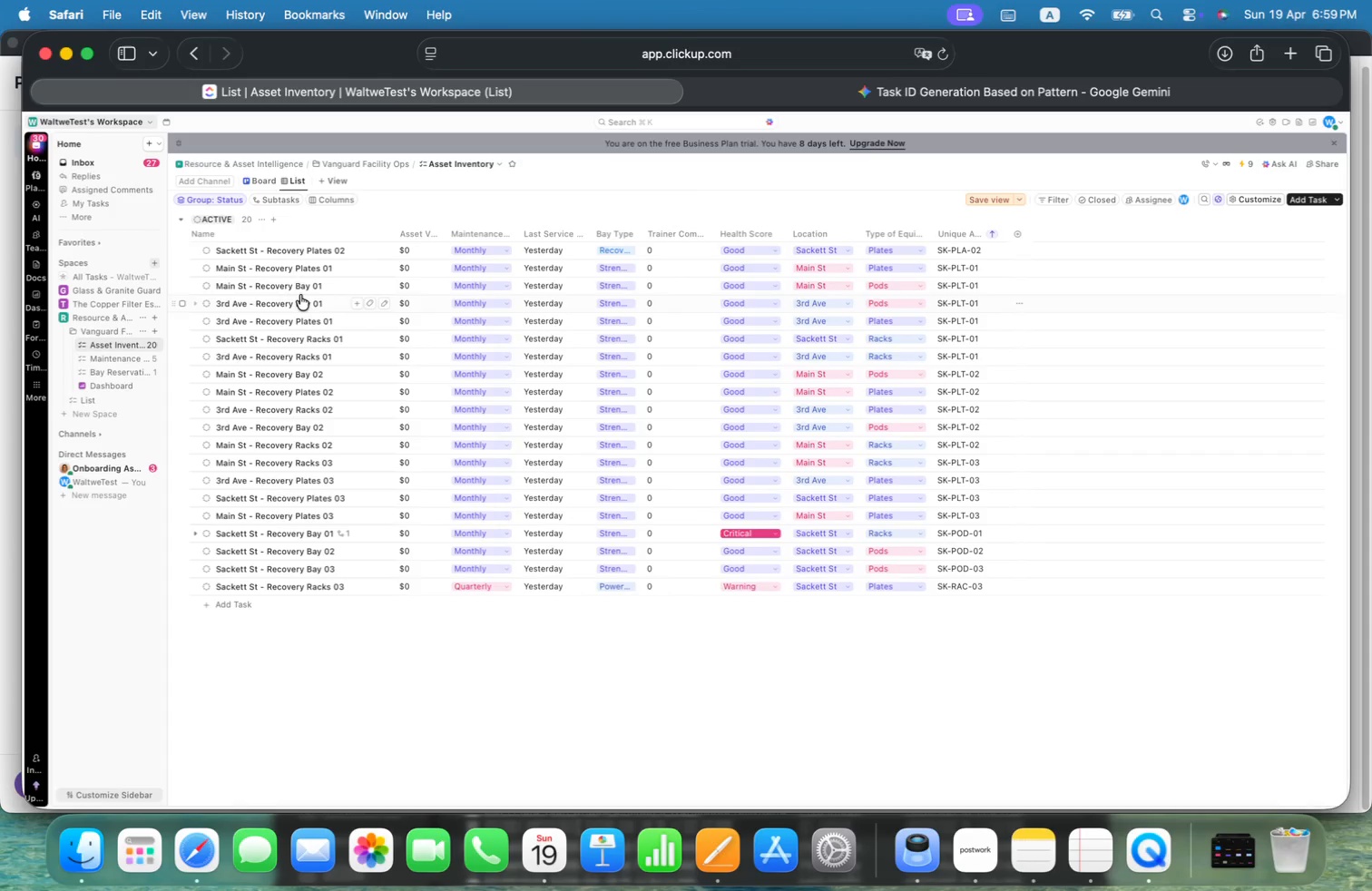 
right_click([299, 288])
 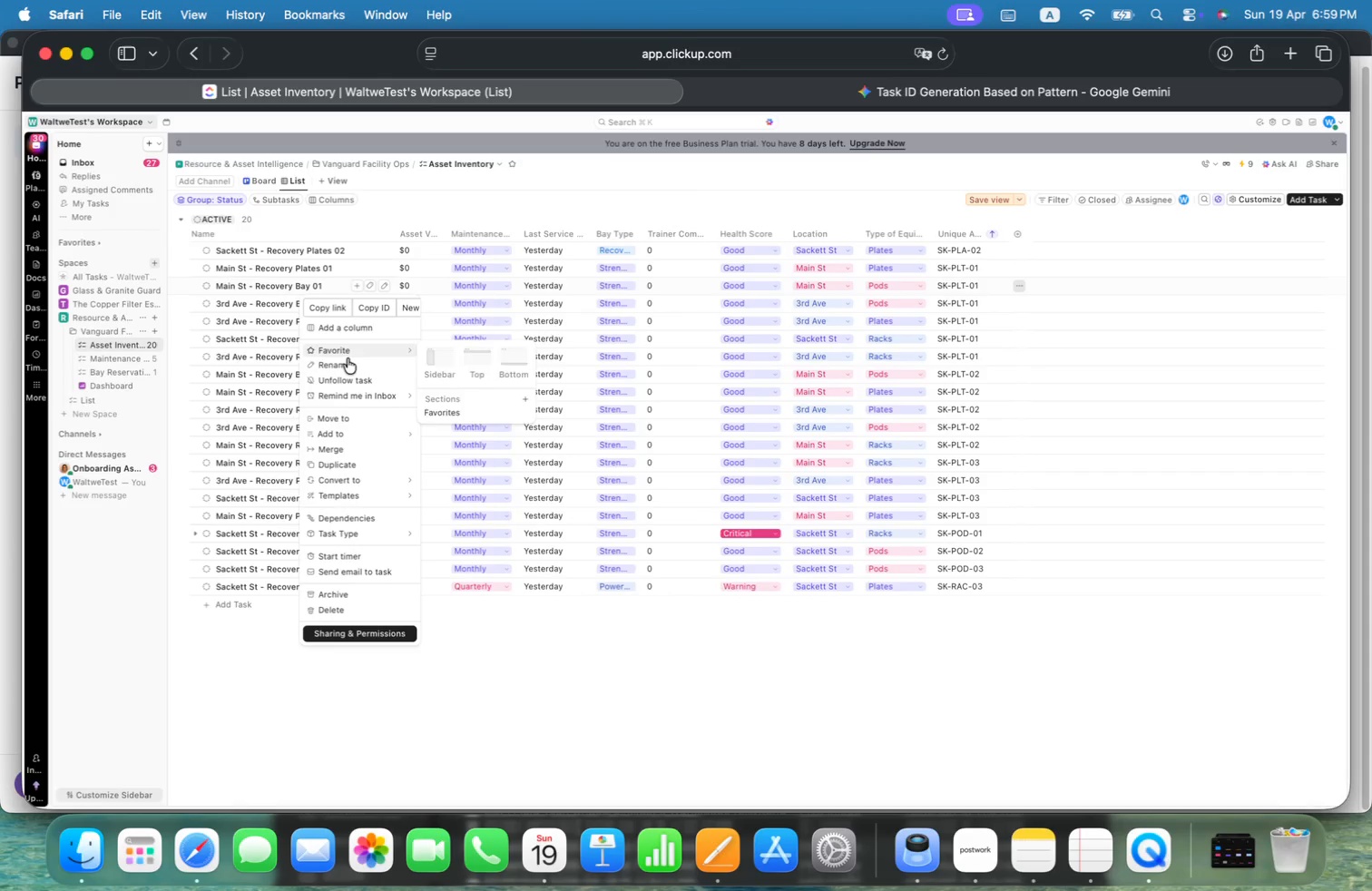 
left_click([351, 366])
 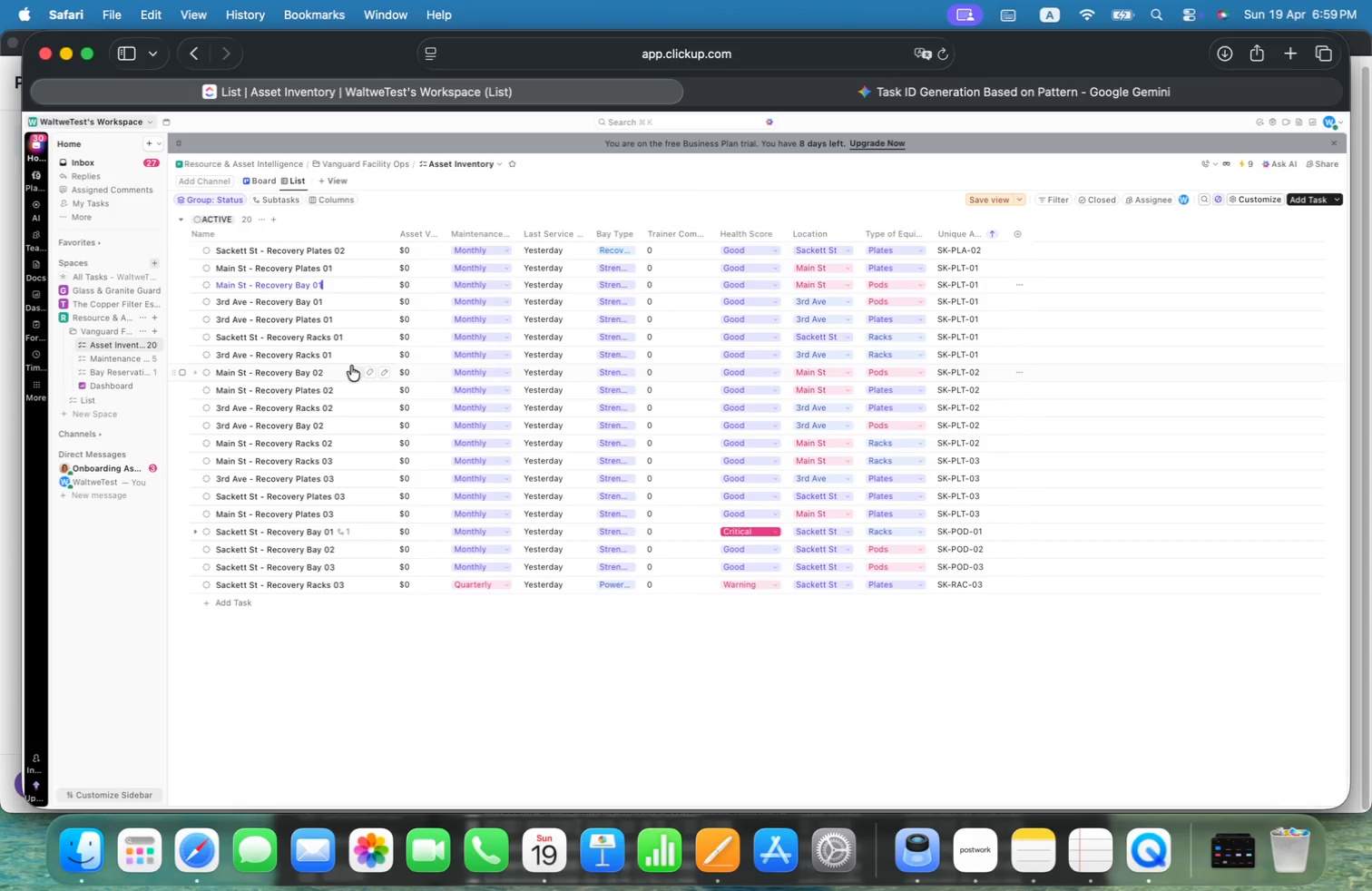 
key(Alt+ArrowLeft)
 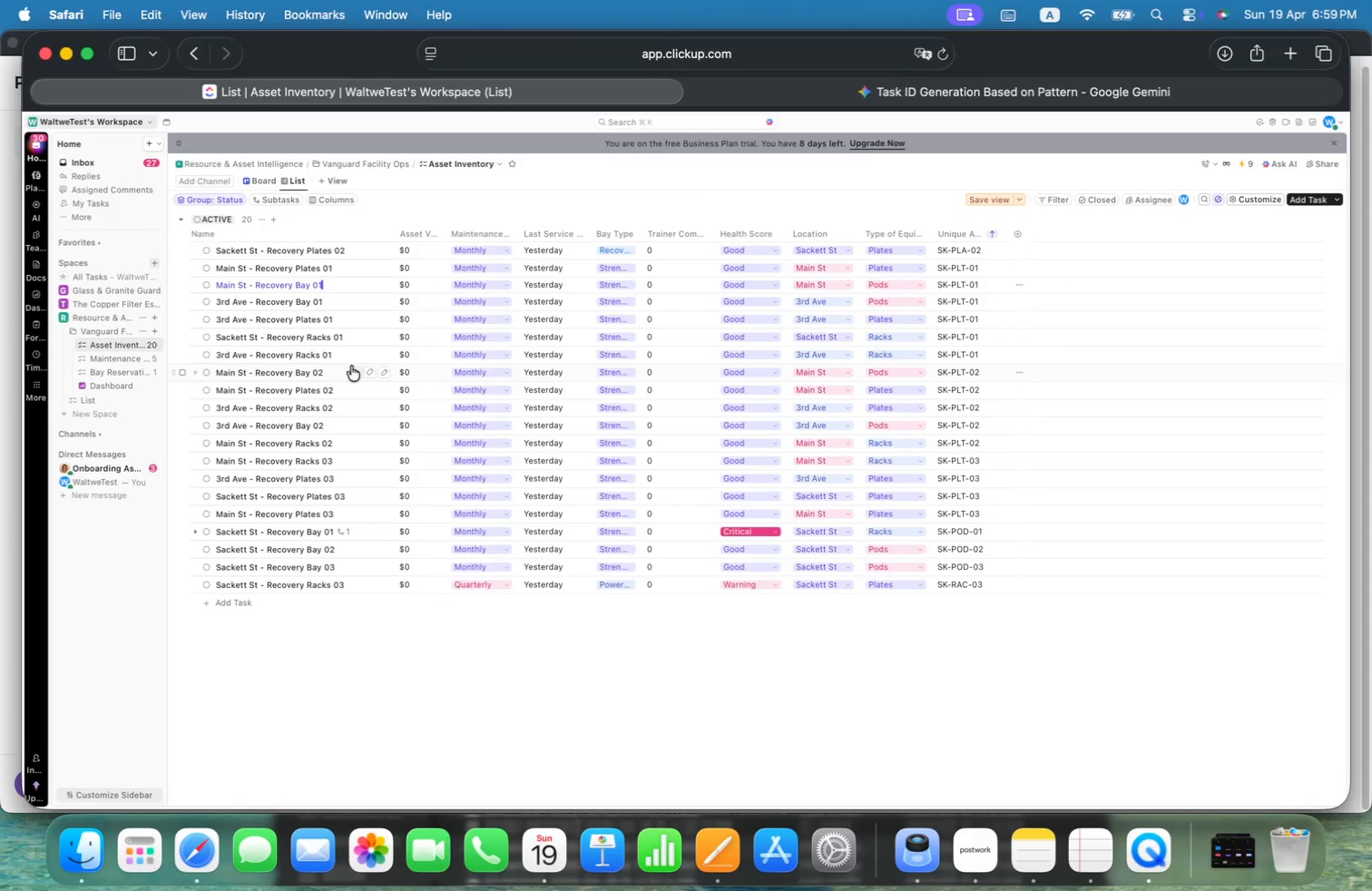 
key(Alt+ArrowLeft)
 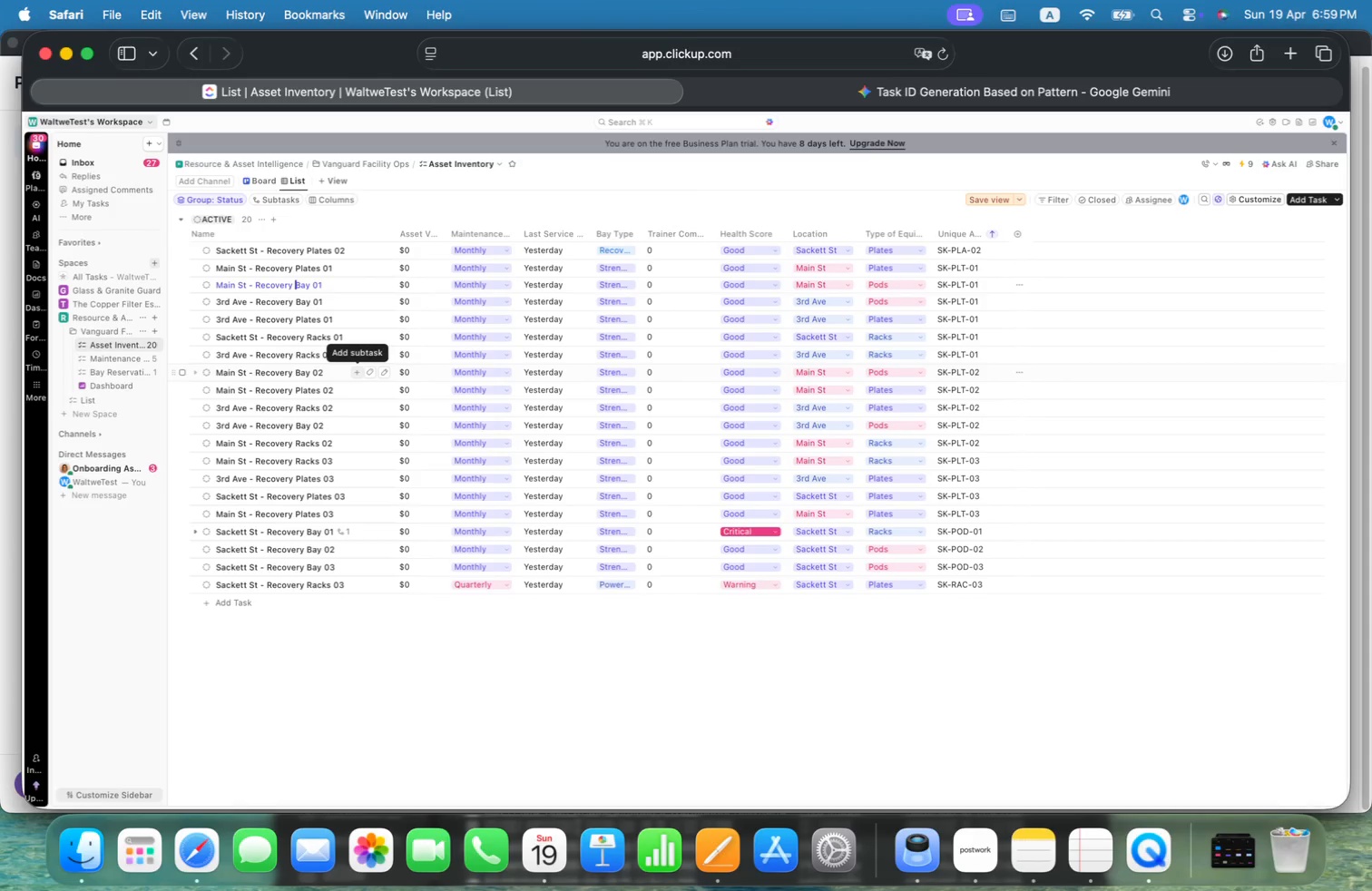 
key(Shift+ArrowRight)
 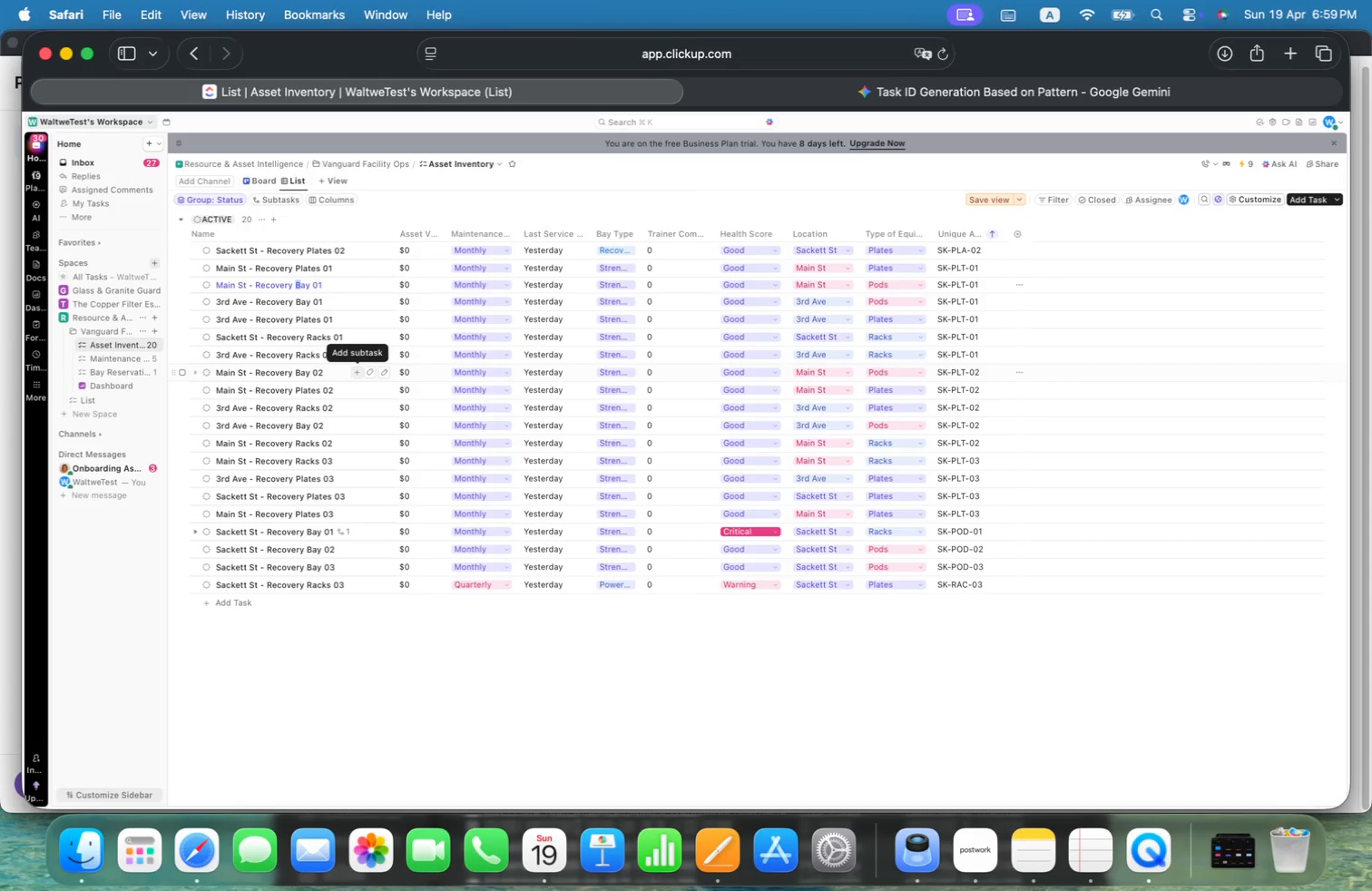 
key(Shift+ArrowRight)
 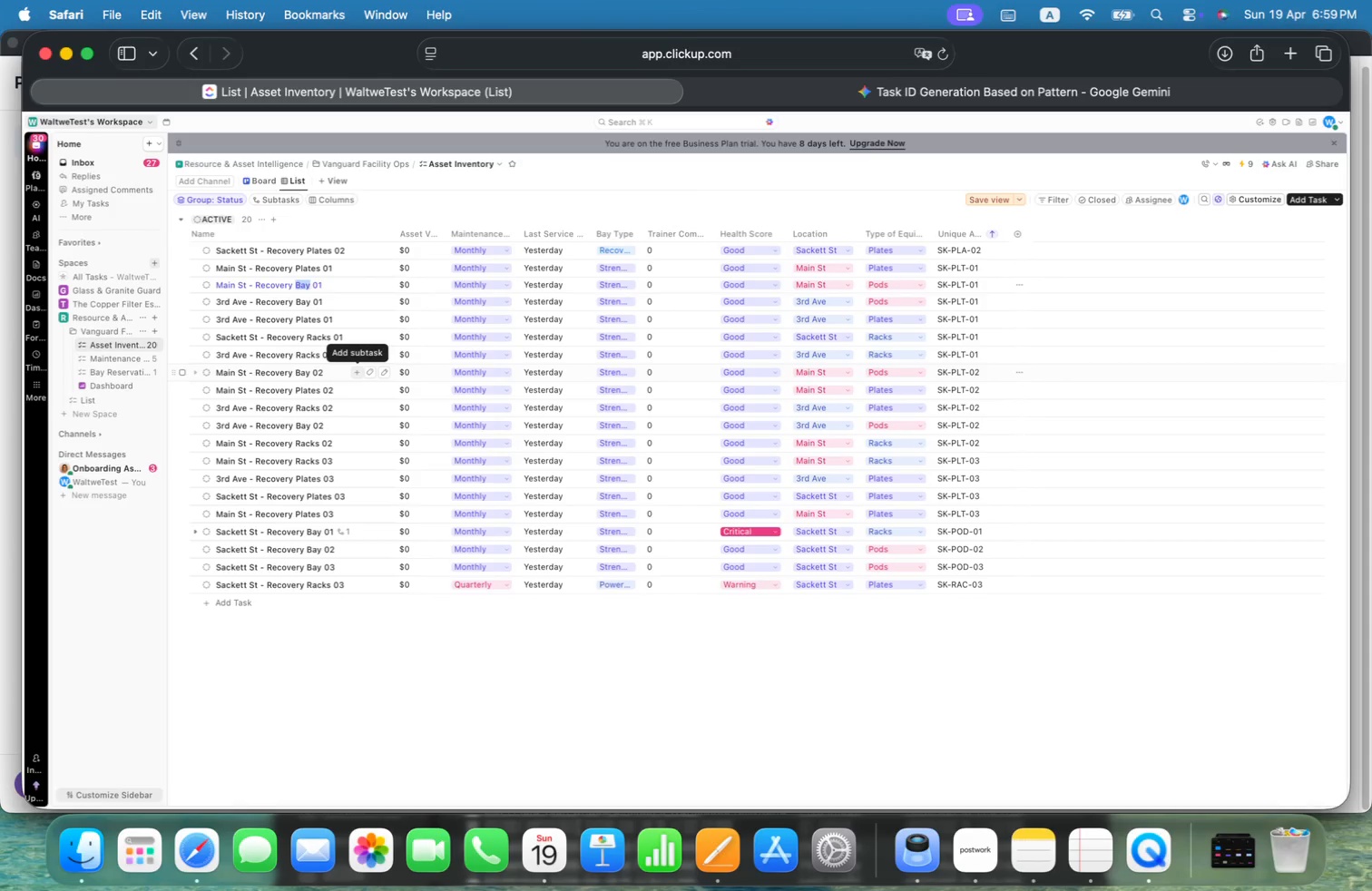 
key(Shift+ArrowRight)
 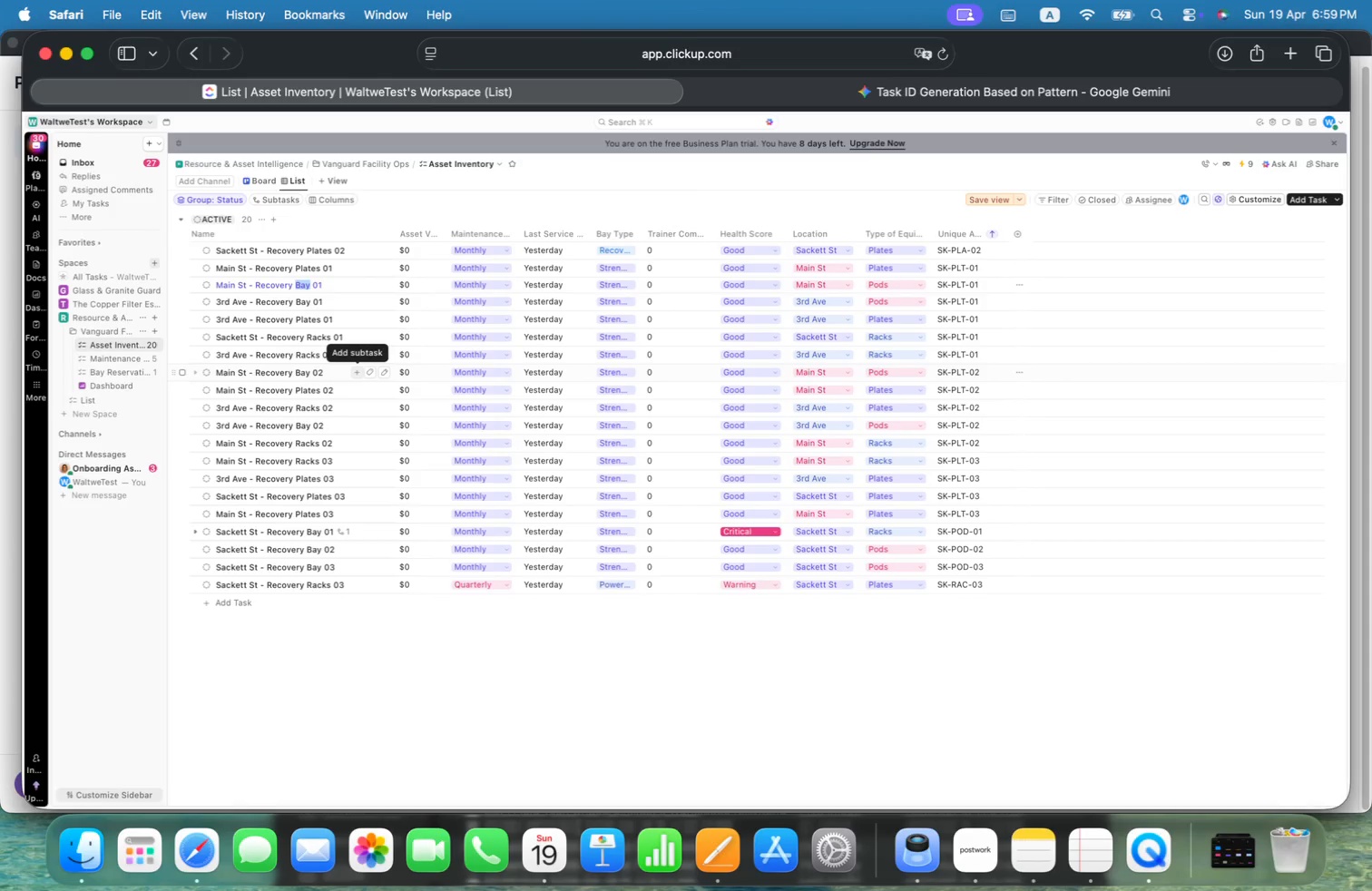 
type(Pods)
 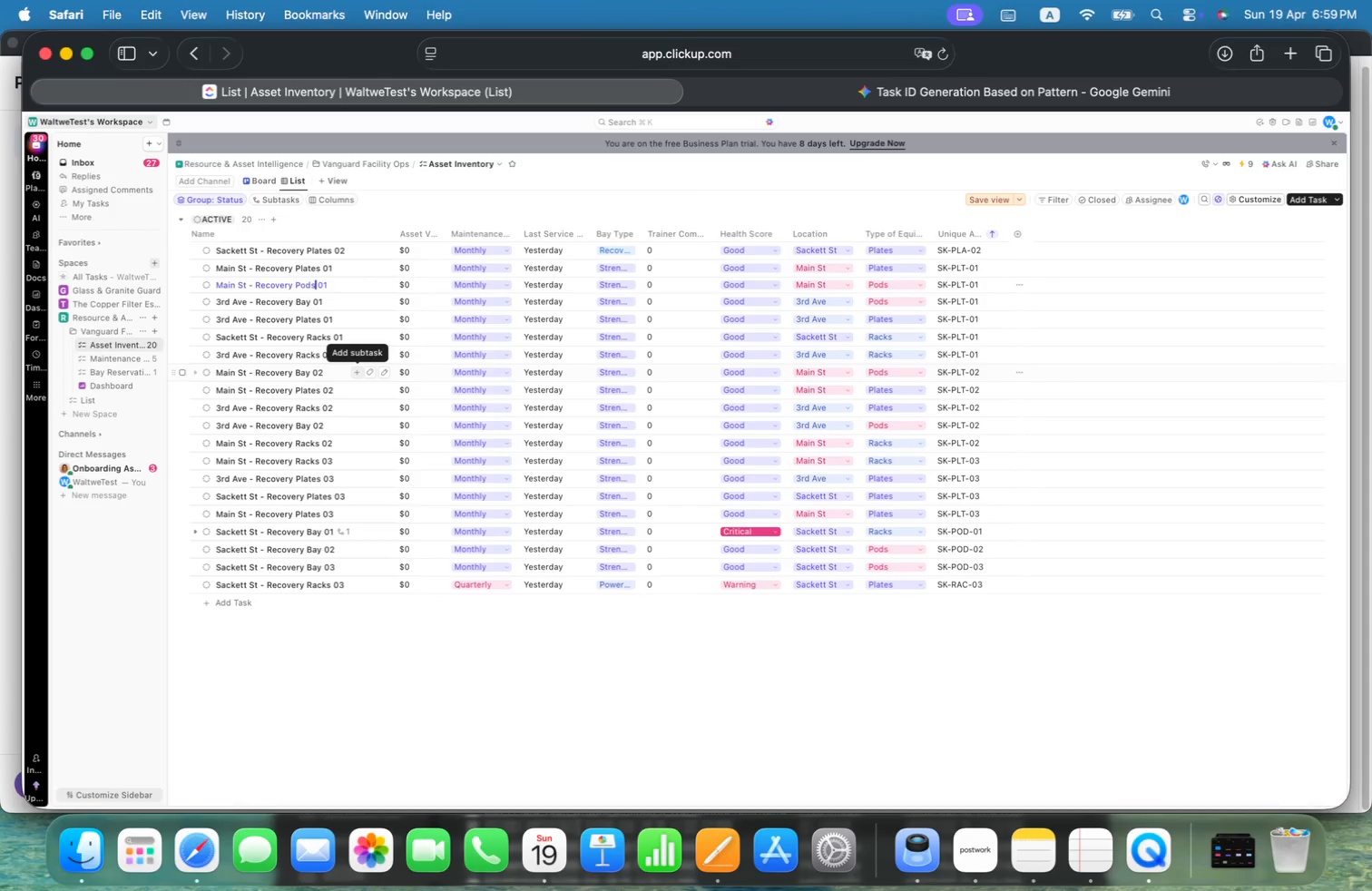 
key(Alt+OptionLeft)
 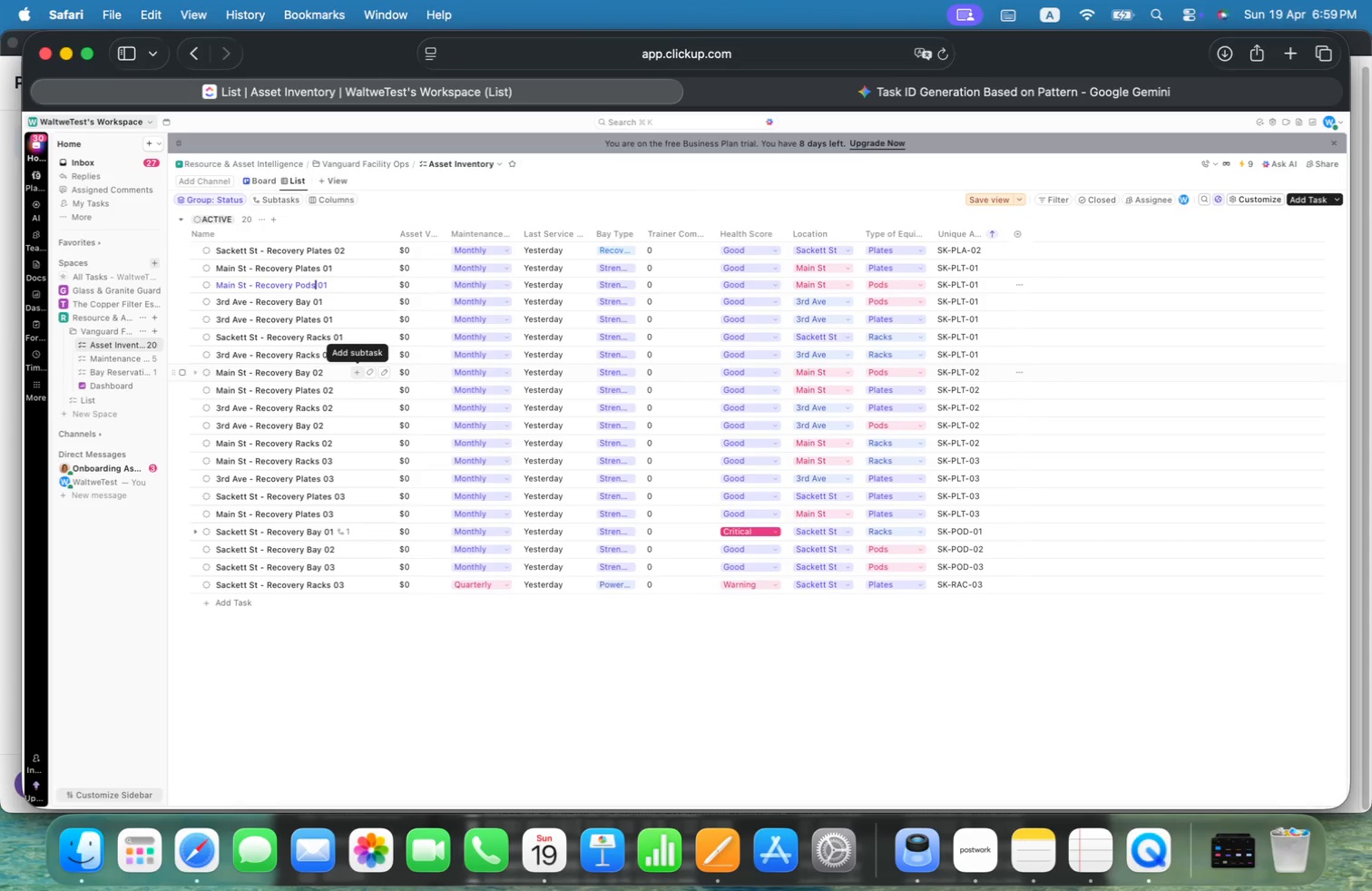 
key(Alt+Shift+ShiftLeft)
 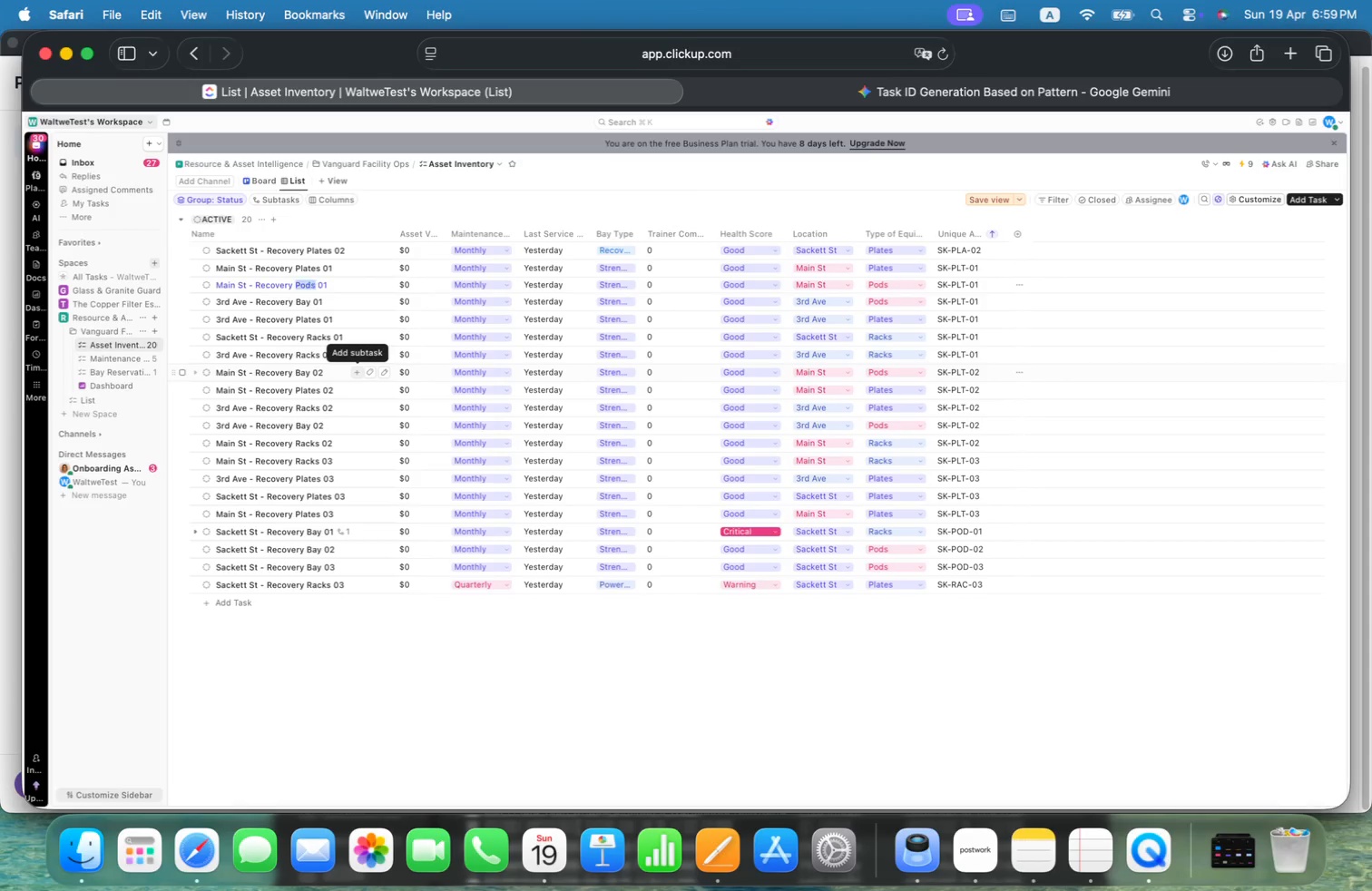 
key(Alt+Shift+ArrowLeft)
 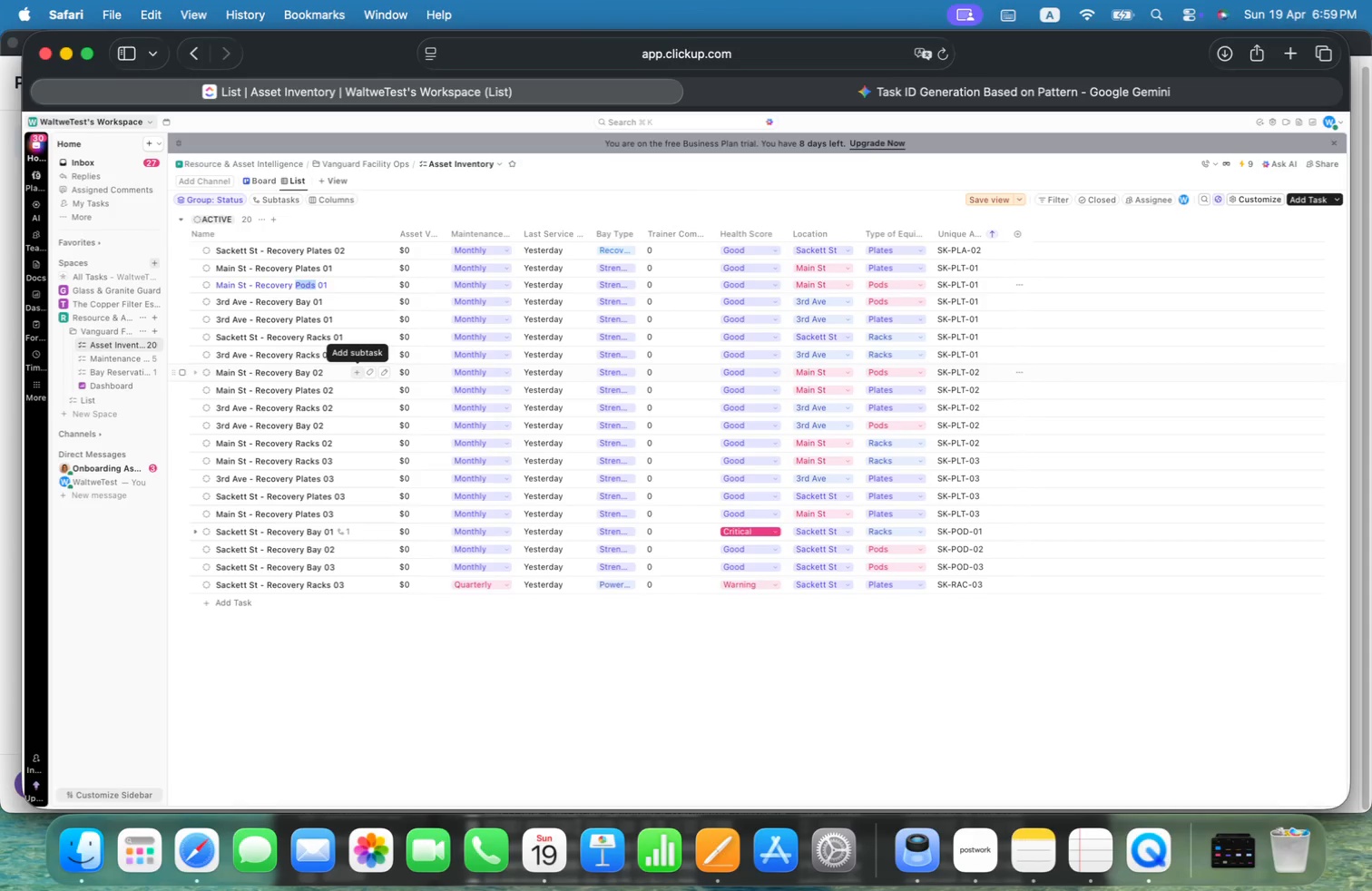 
key(Meta+CommandLeft)
 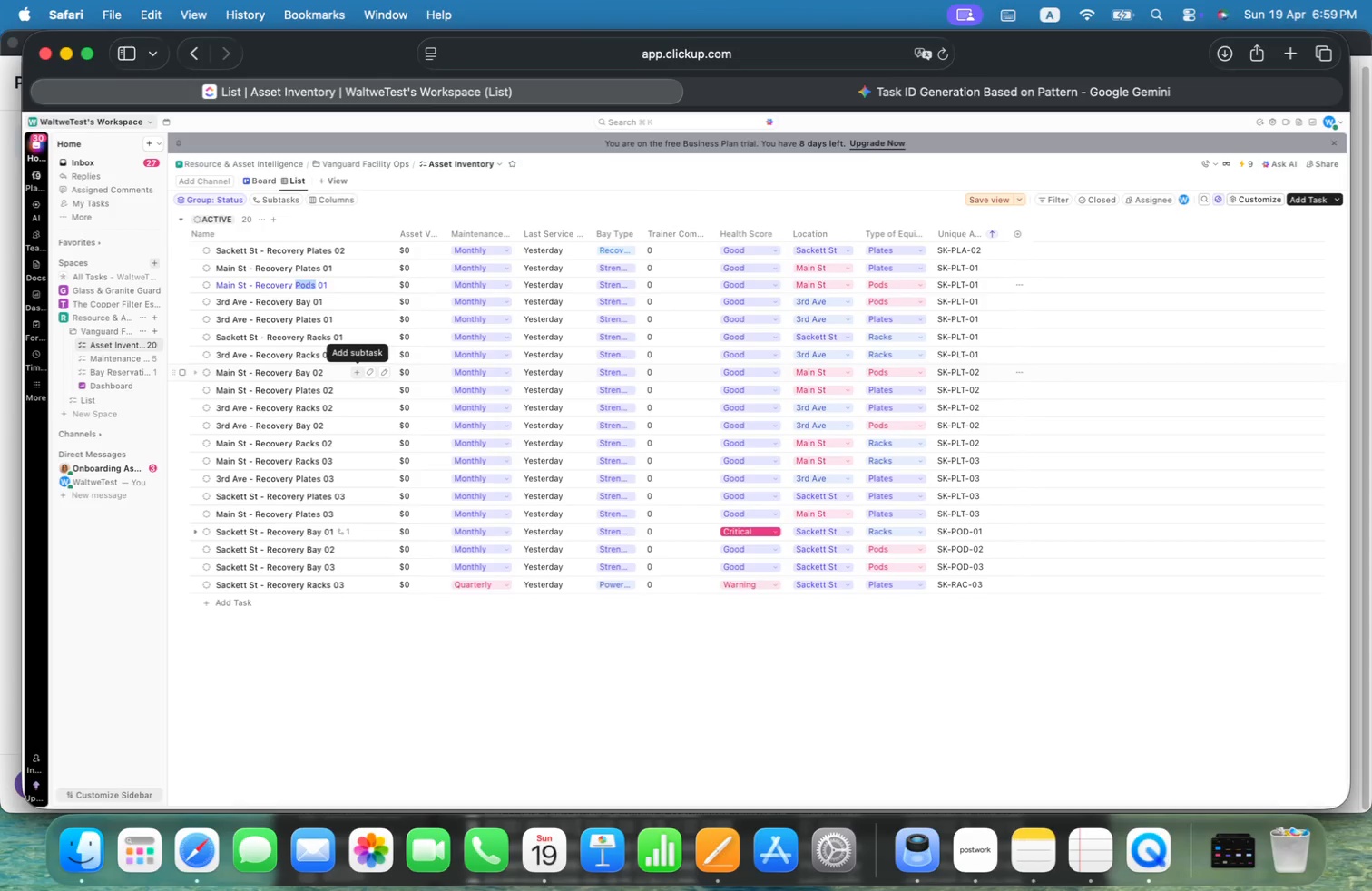 
key(Meta+C)
 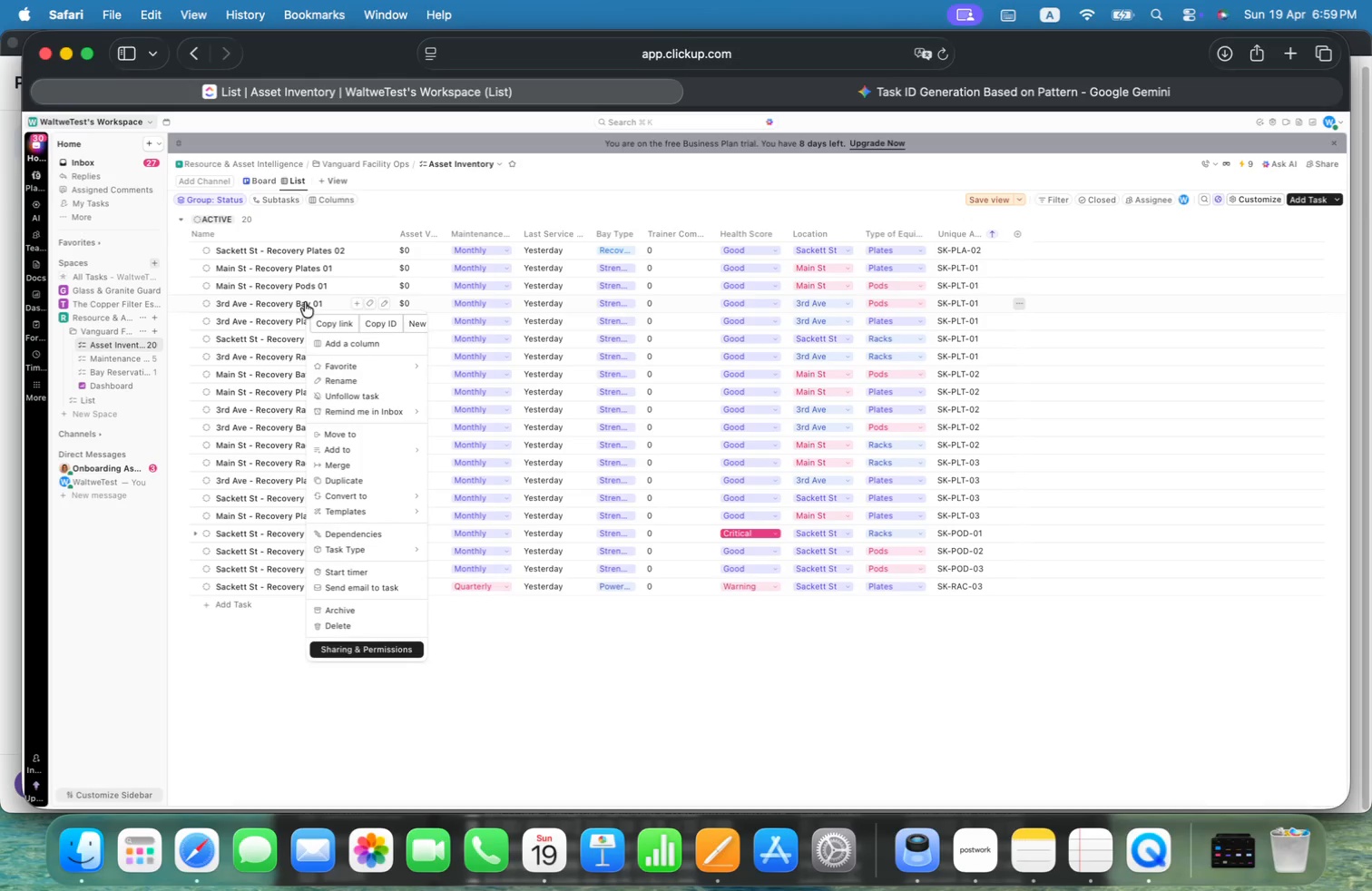 
left_click([344, 378])
 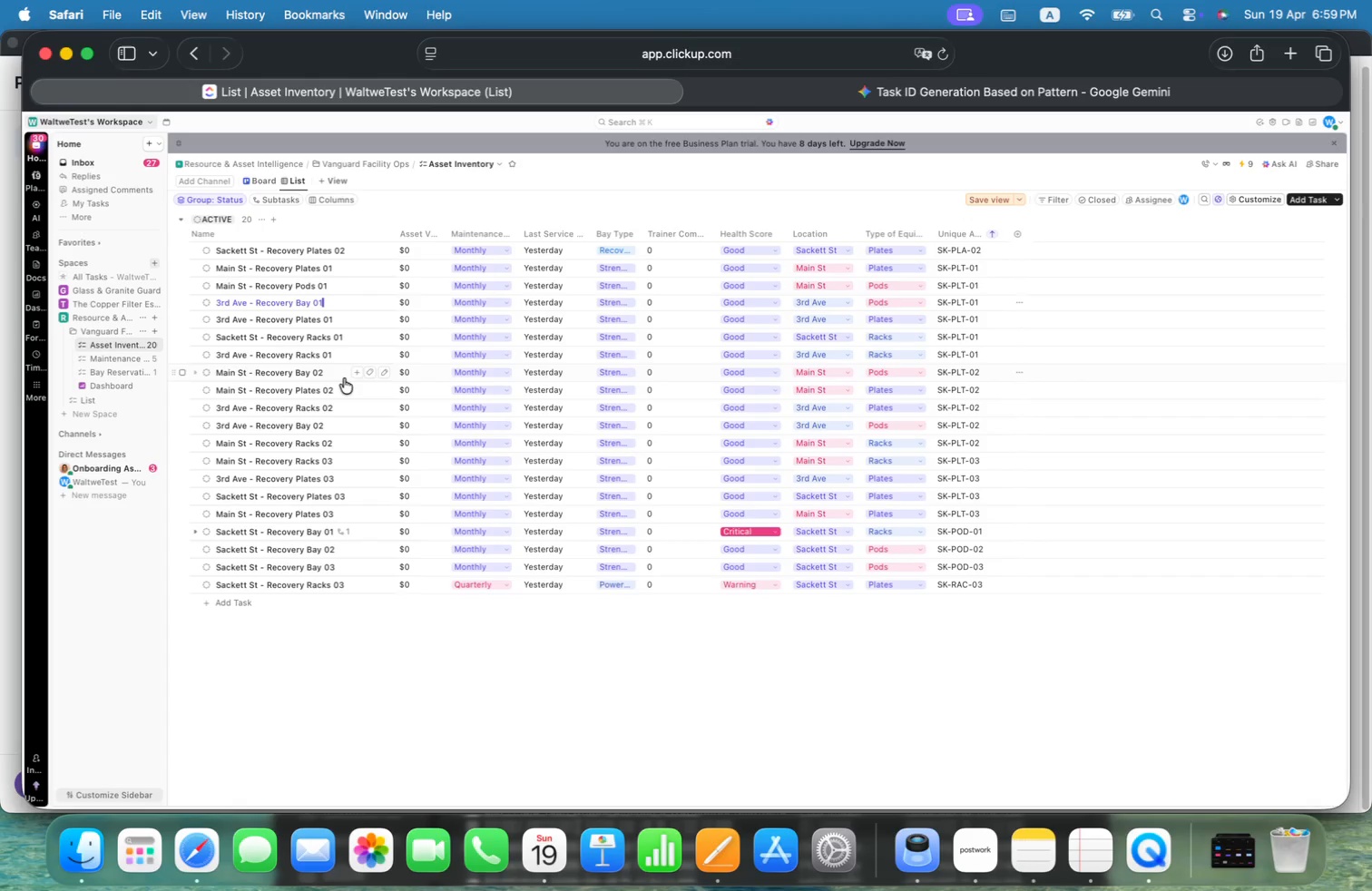 
key(Alt+ArrowLeft)
 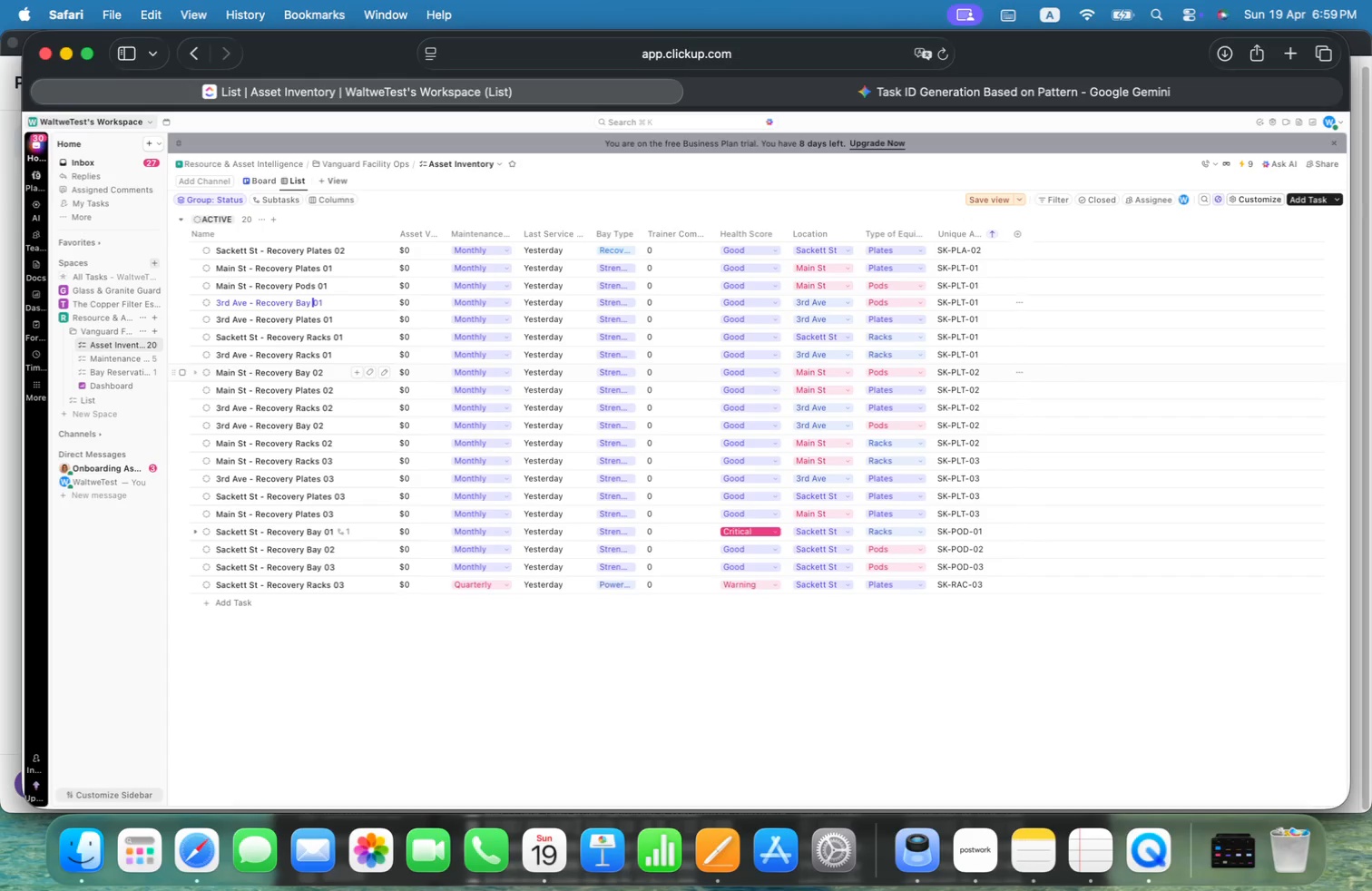 
key(Alt+ArrowLeft)
 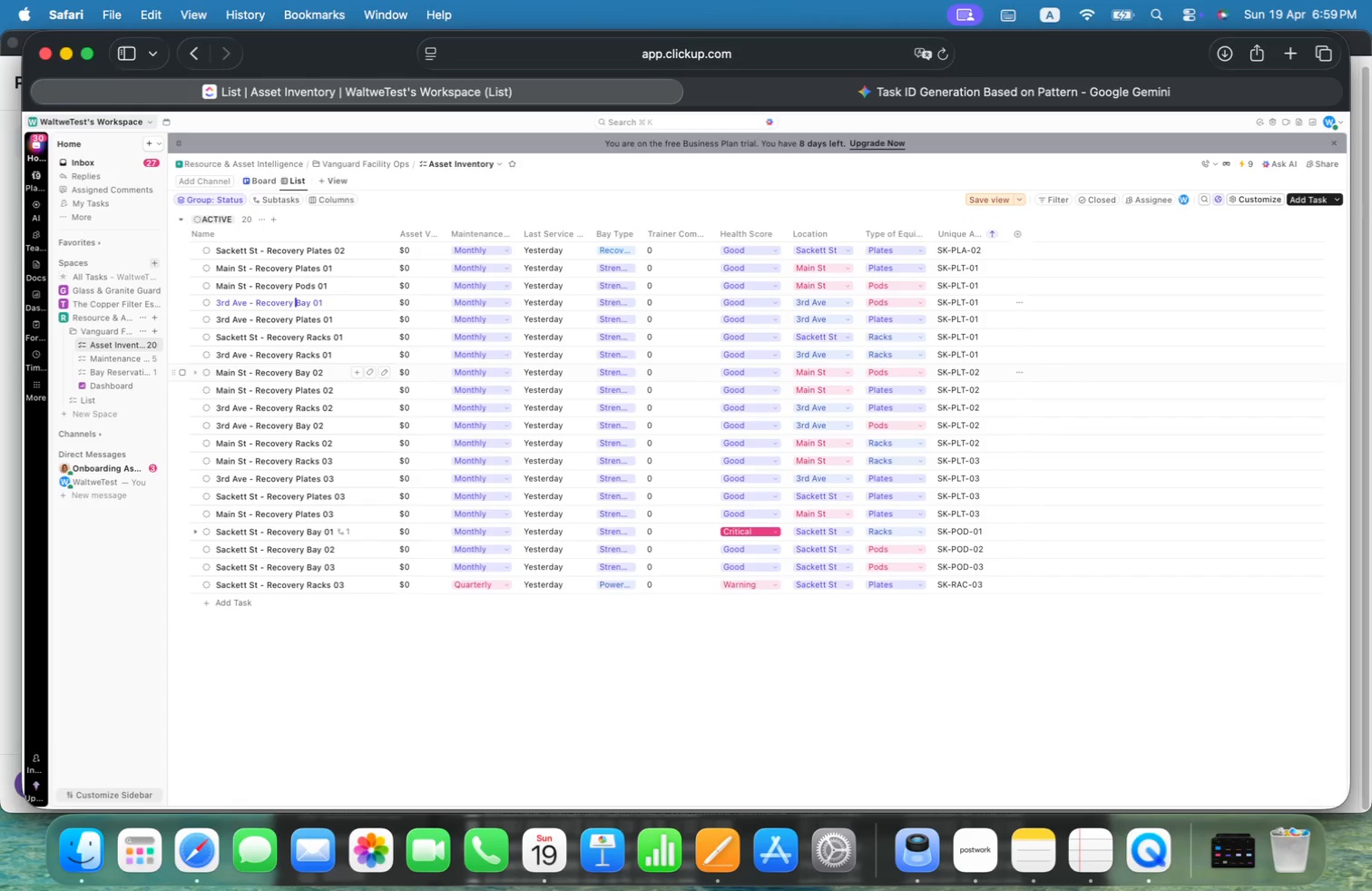 
key(Alt+Shift+ArrowRight)
 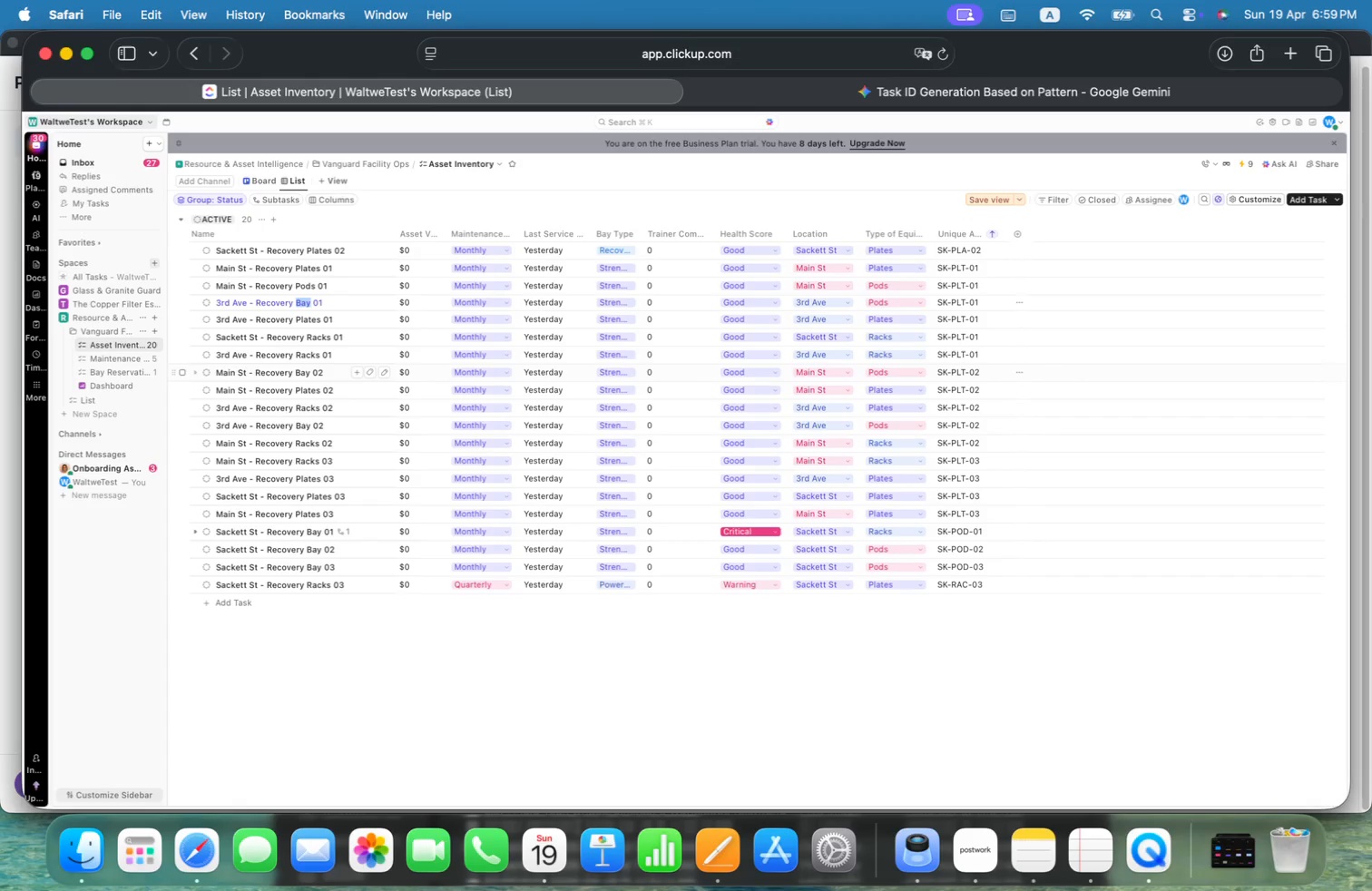 
key(Meta+V)
 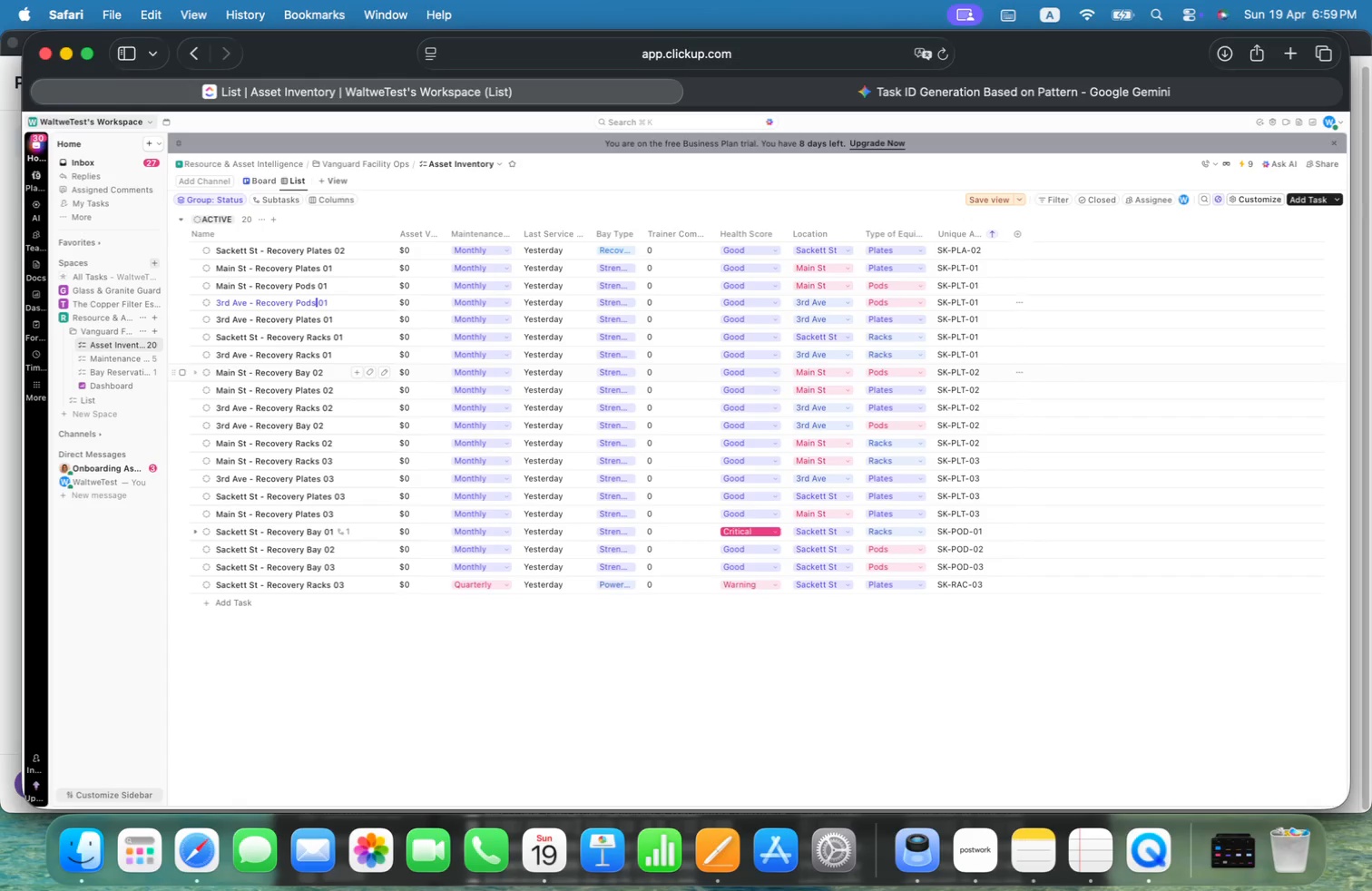 
key(Enter)
 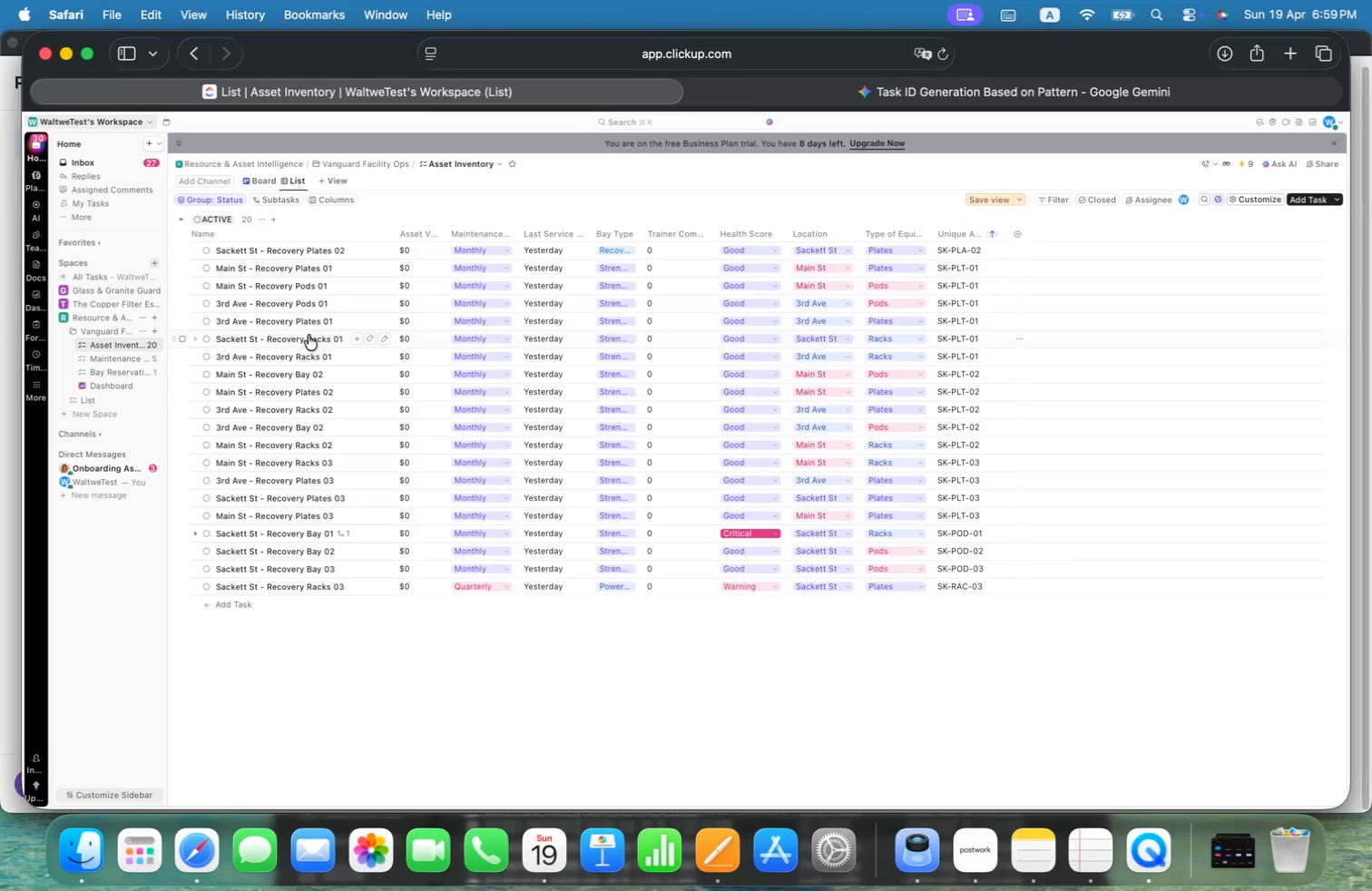 
mouse_move([314, 399])
 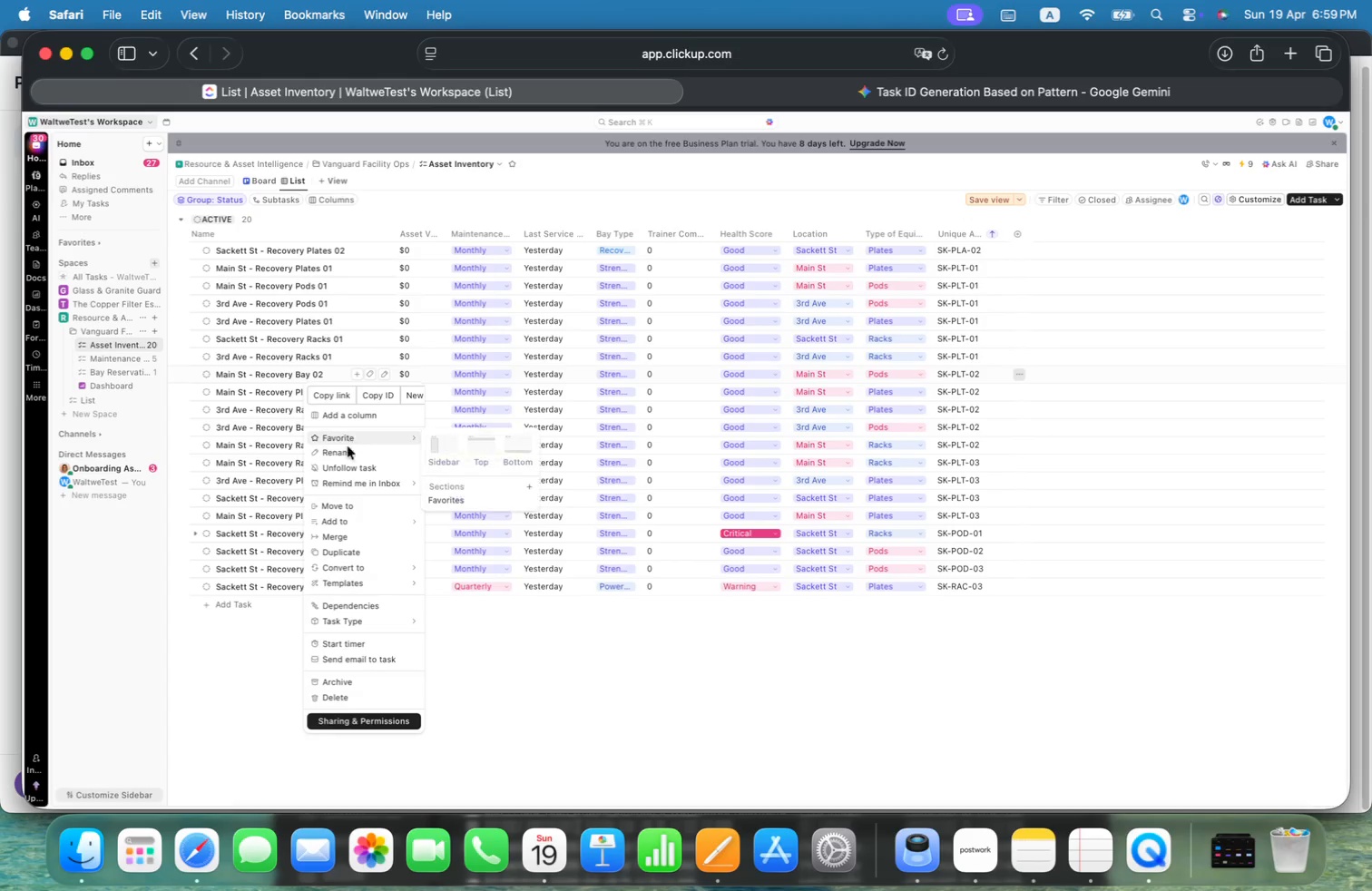 
left_click([347, 449])
 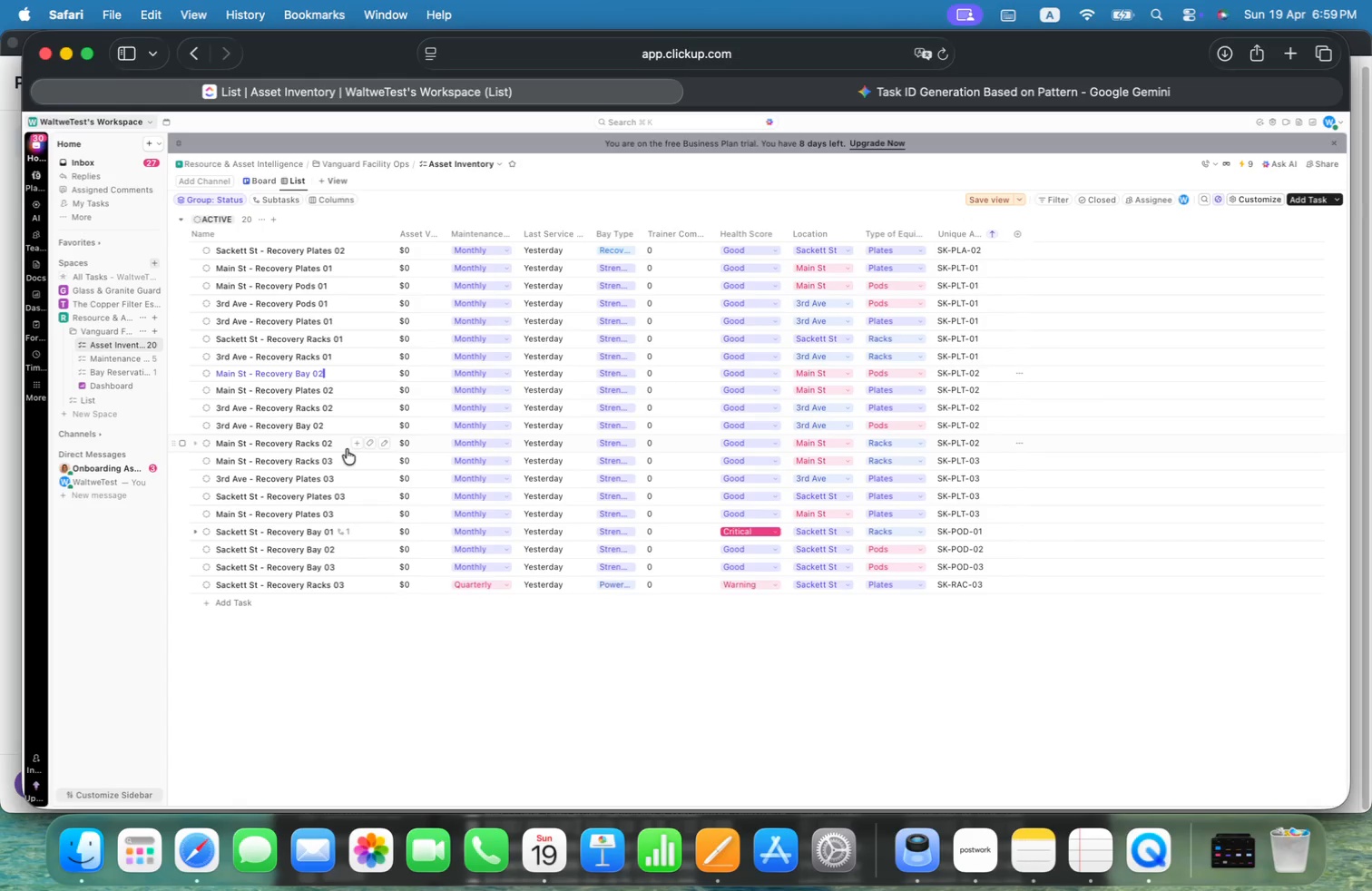 
key(Alt+ArrowLeft)
 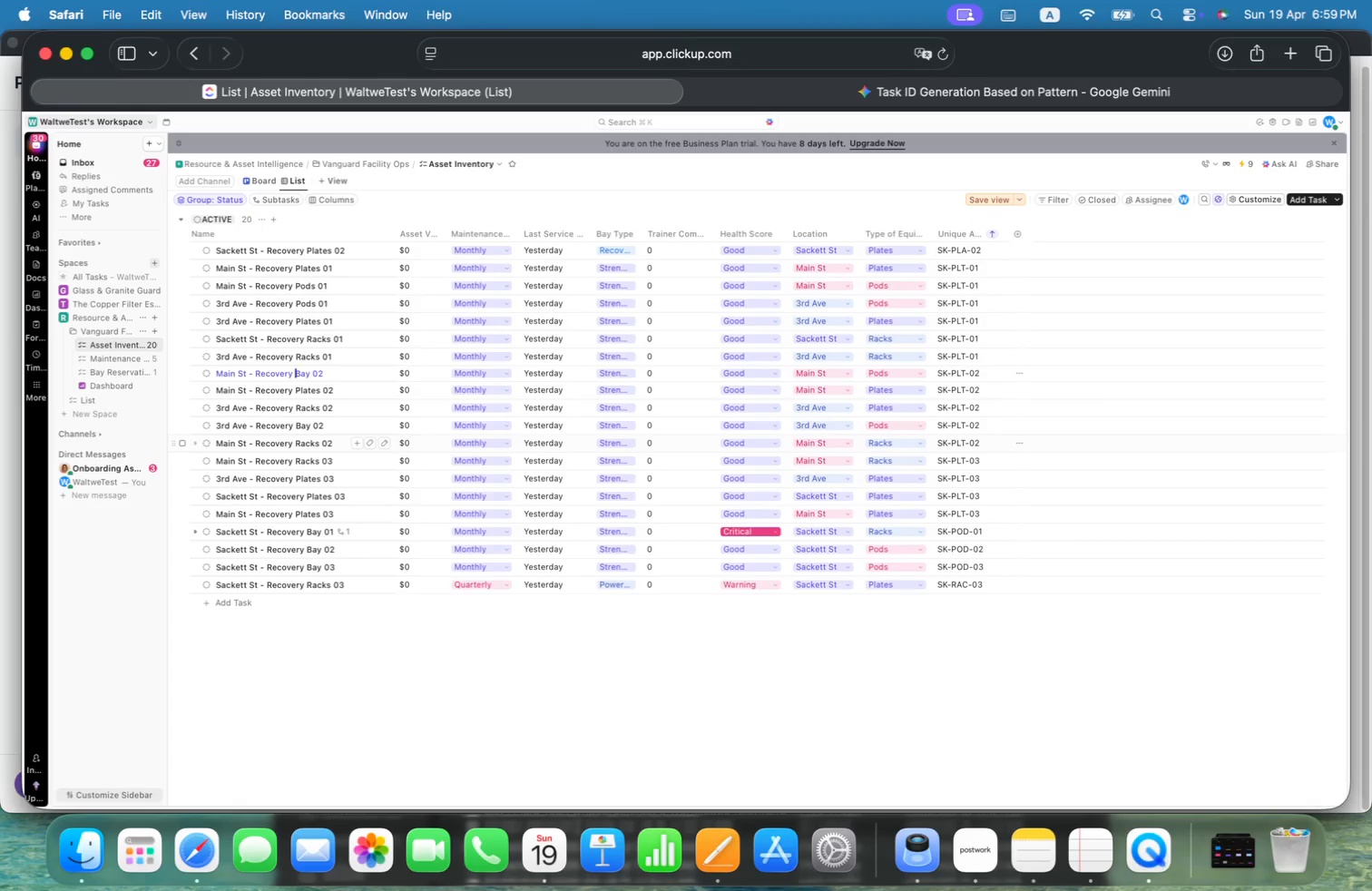 
key(Alt+ArrowLeft)
 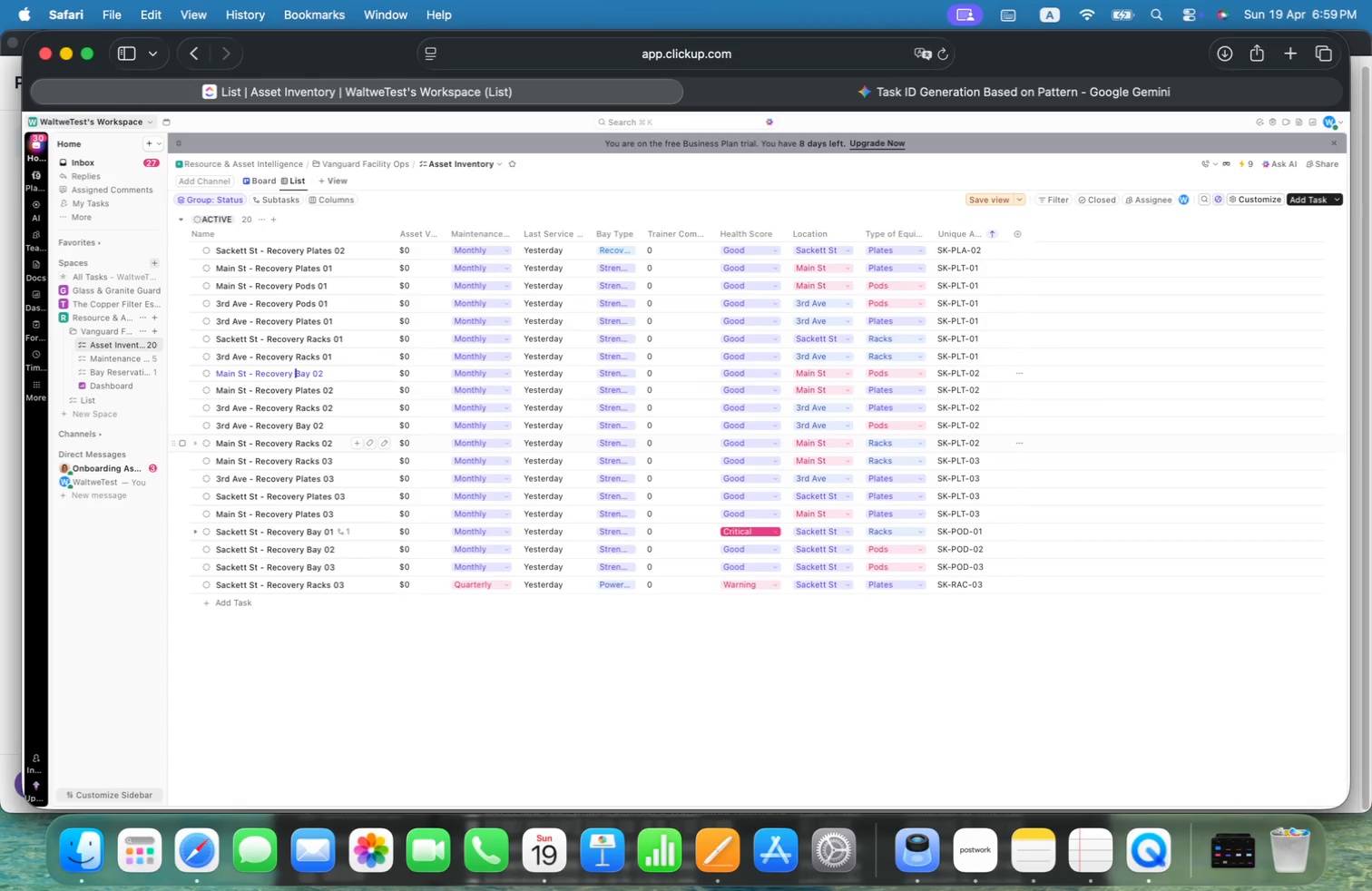 
key(Alt+Shift+ArrowRight)
 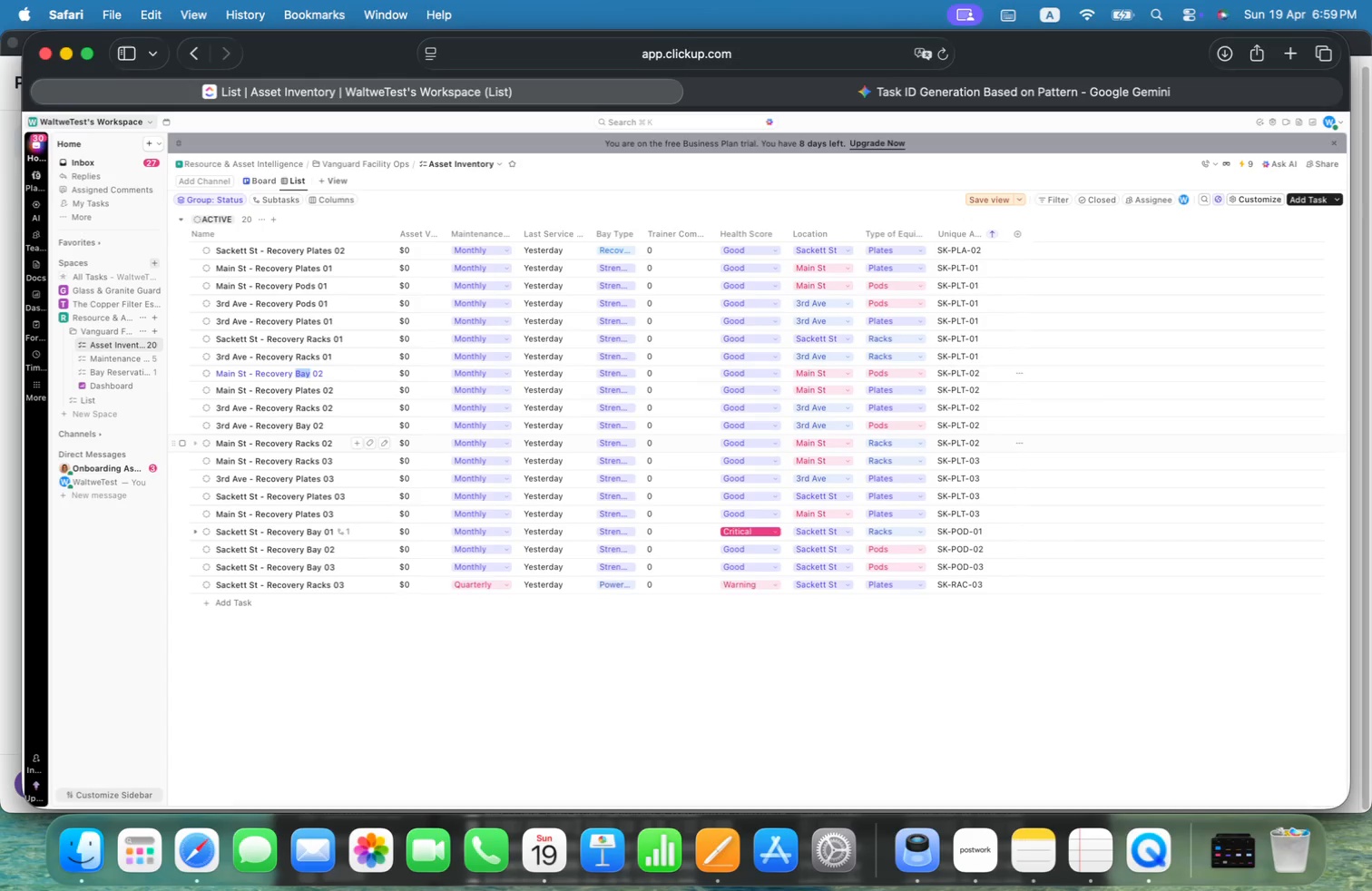 
key(Meta+V)
 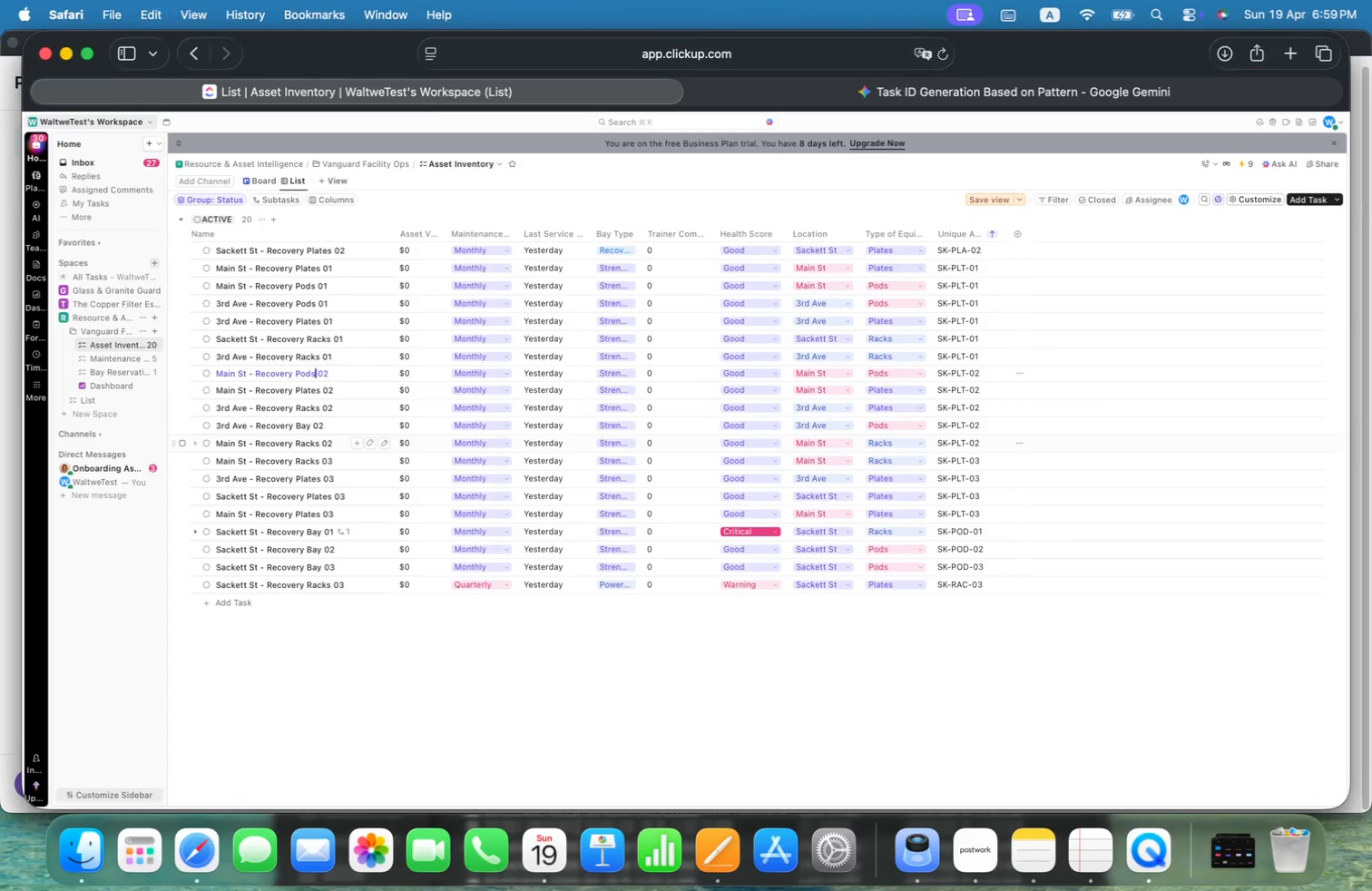 
key(Enter)
 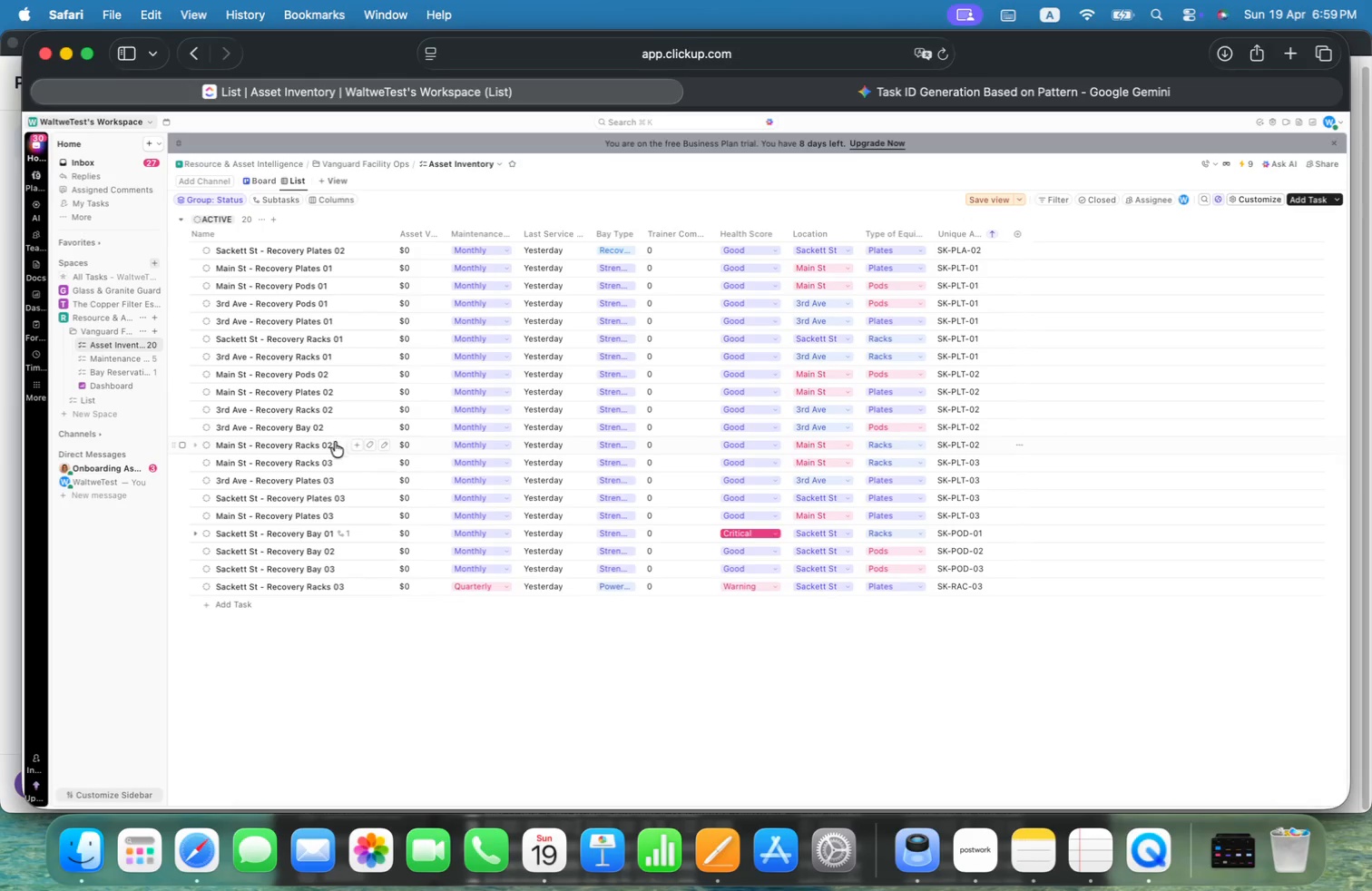 
right_click([299, 426])
 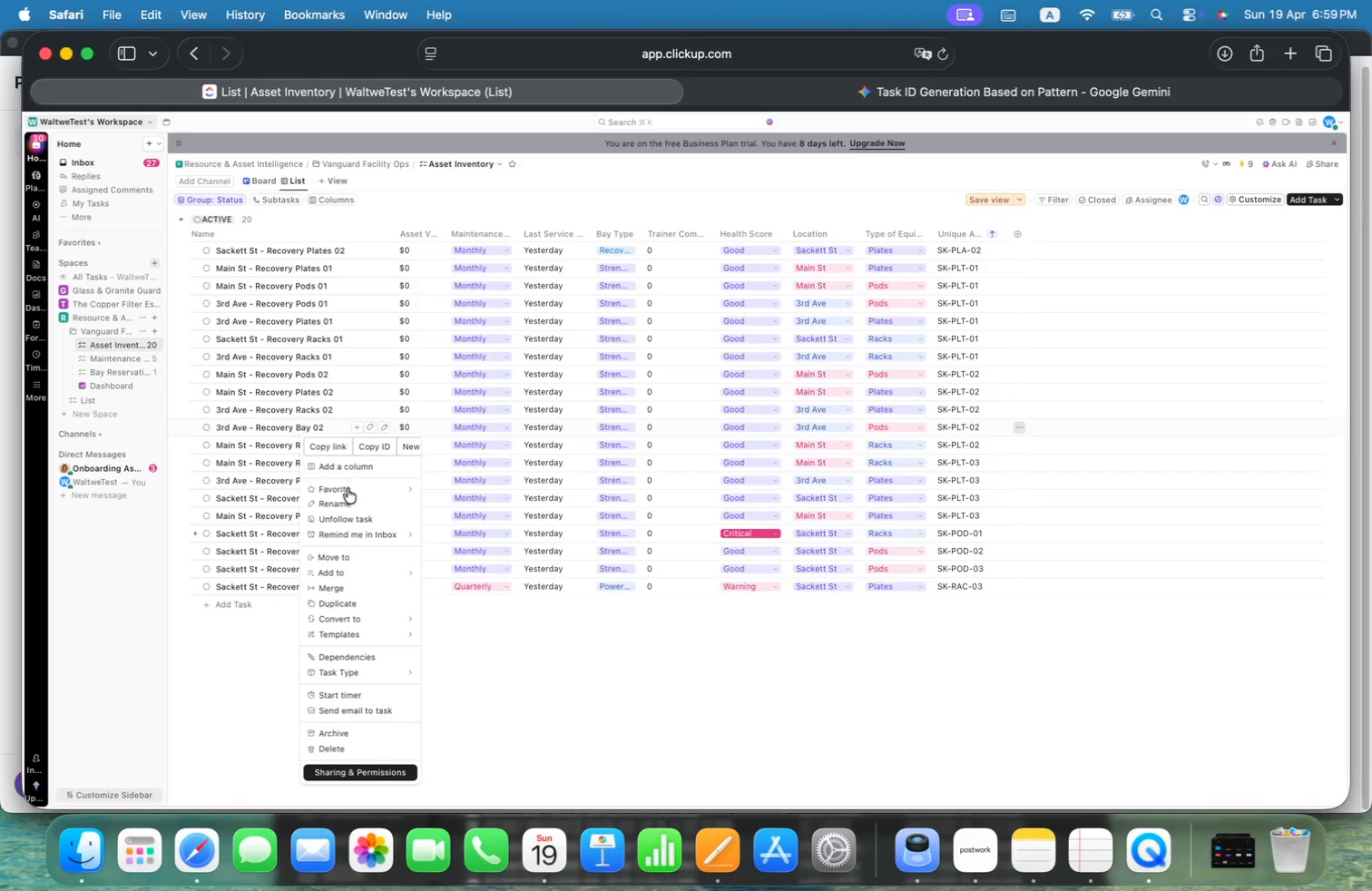 
left_click([349, 501])
 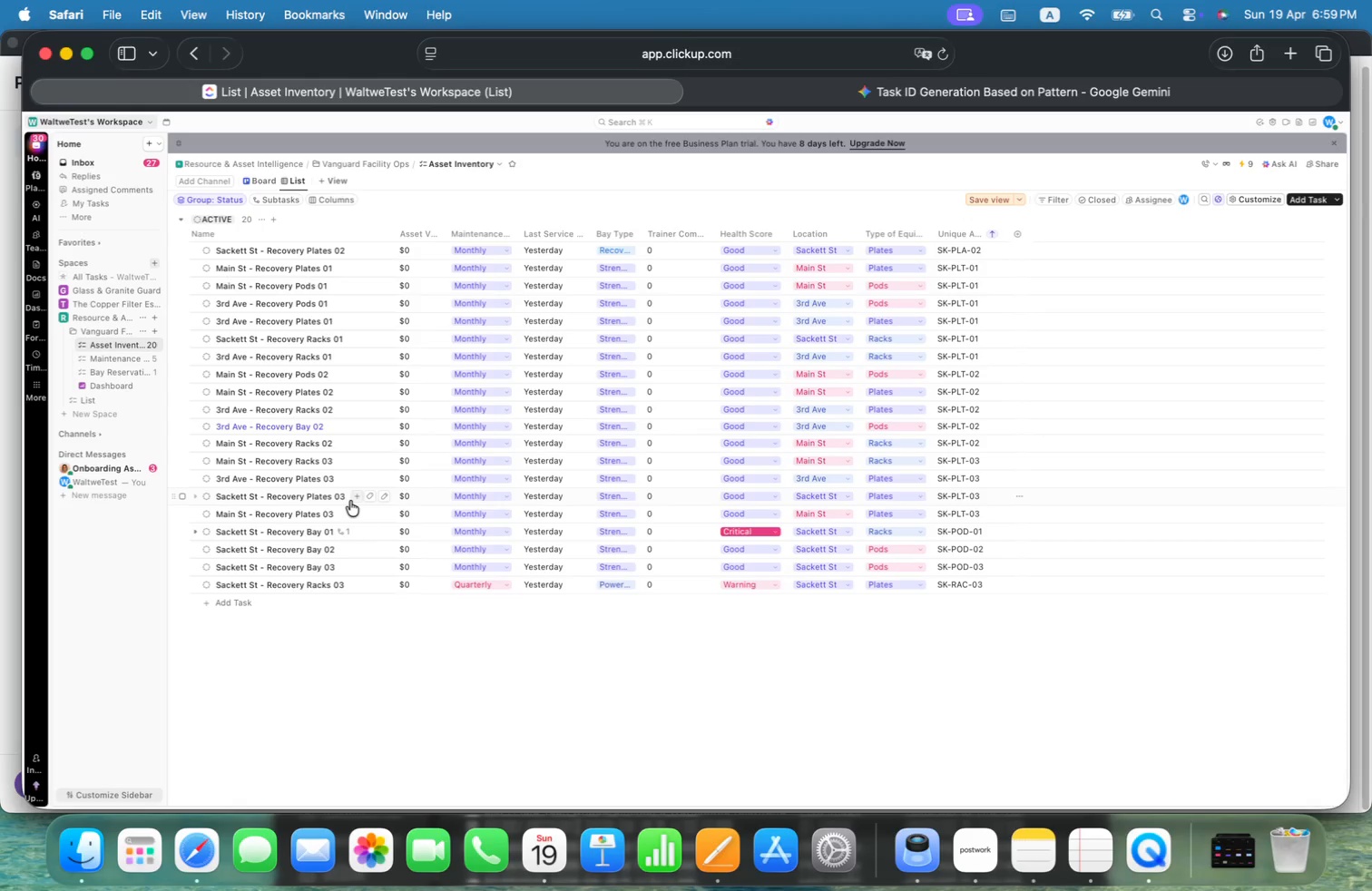 
key(Alt+ArrowLeft)
 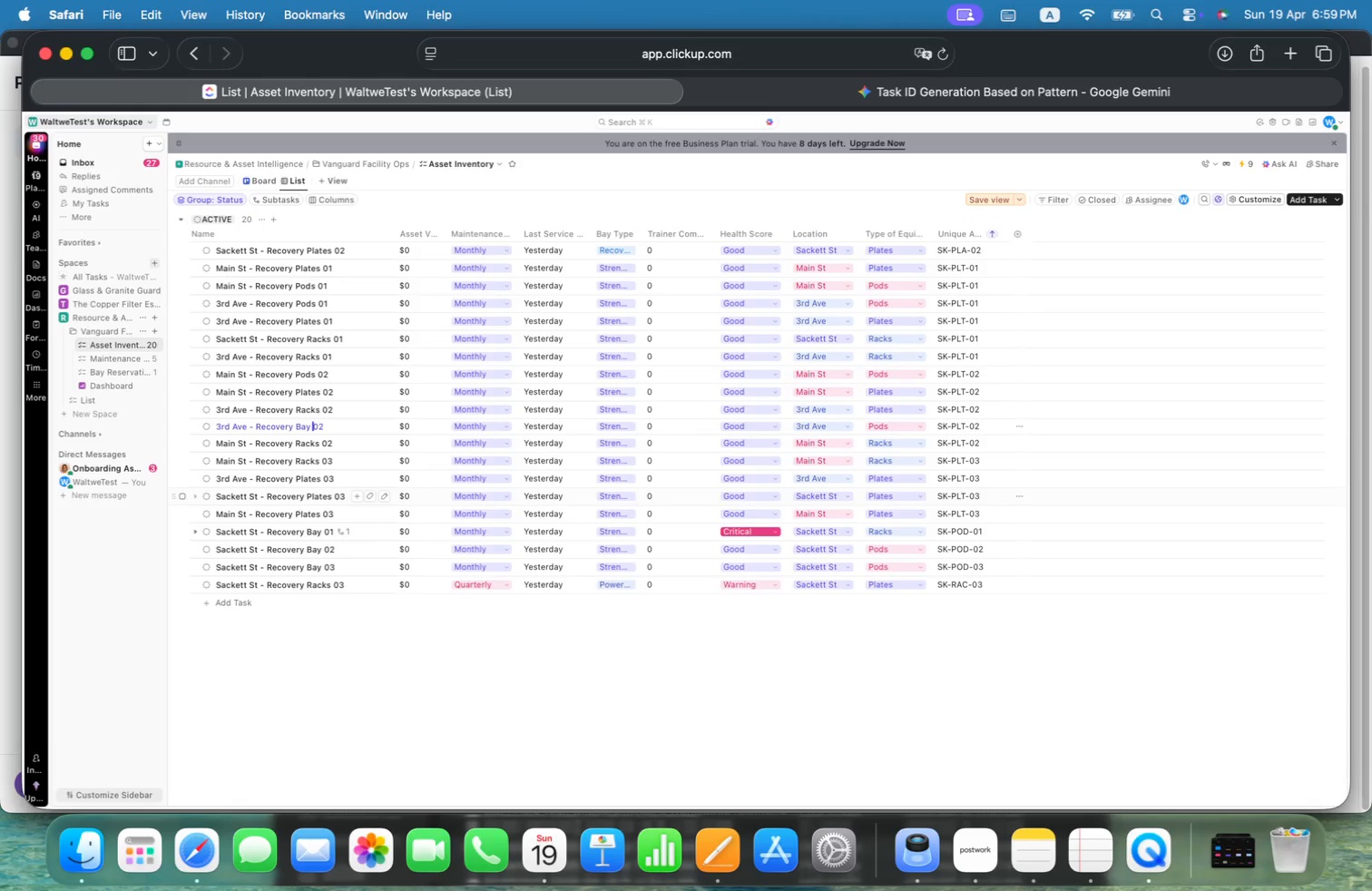 
key(Alt+ArrowLeft)
 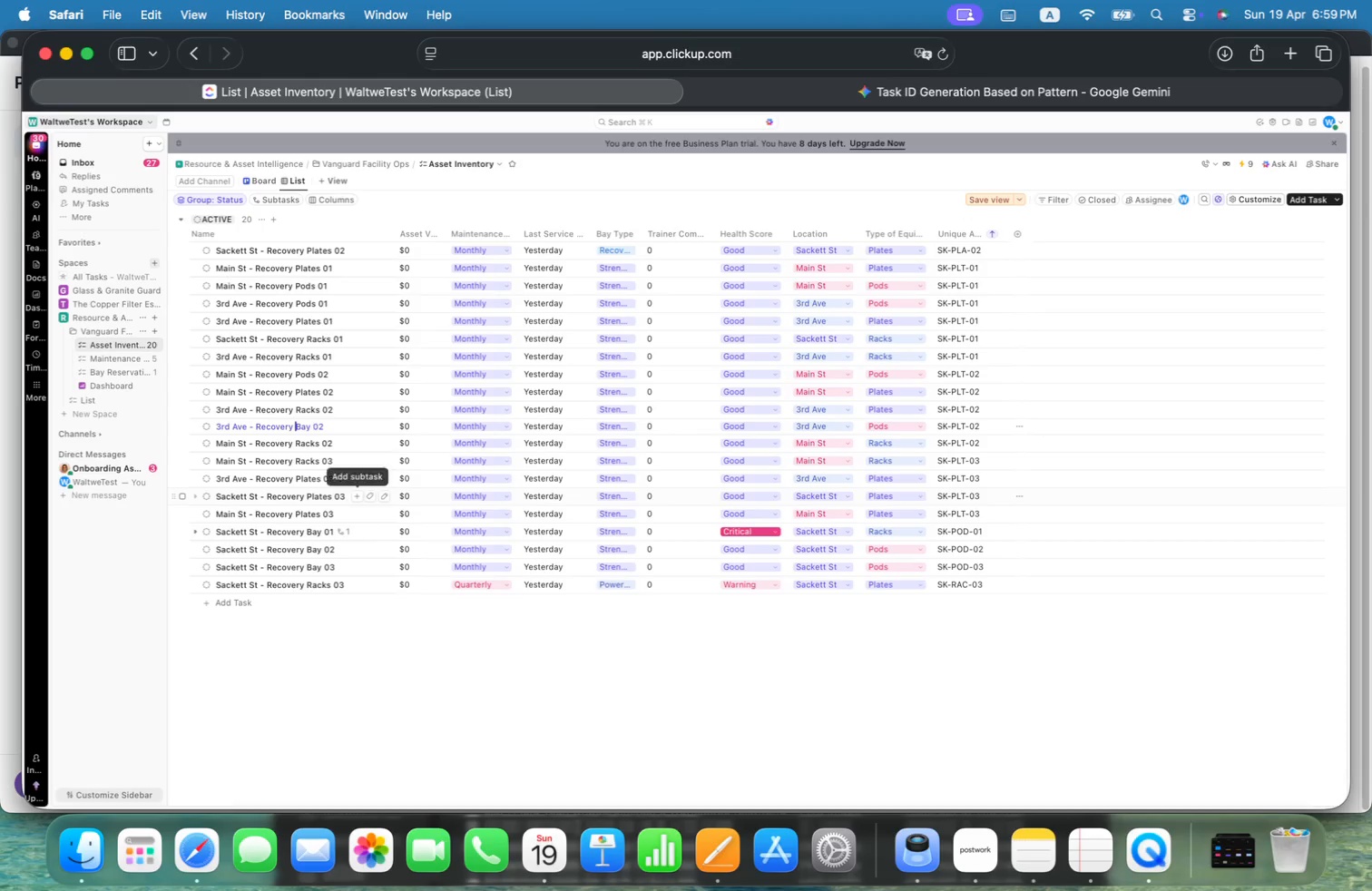 
key(Alt+Shift+ShiftLeft)
 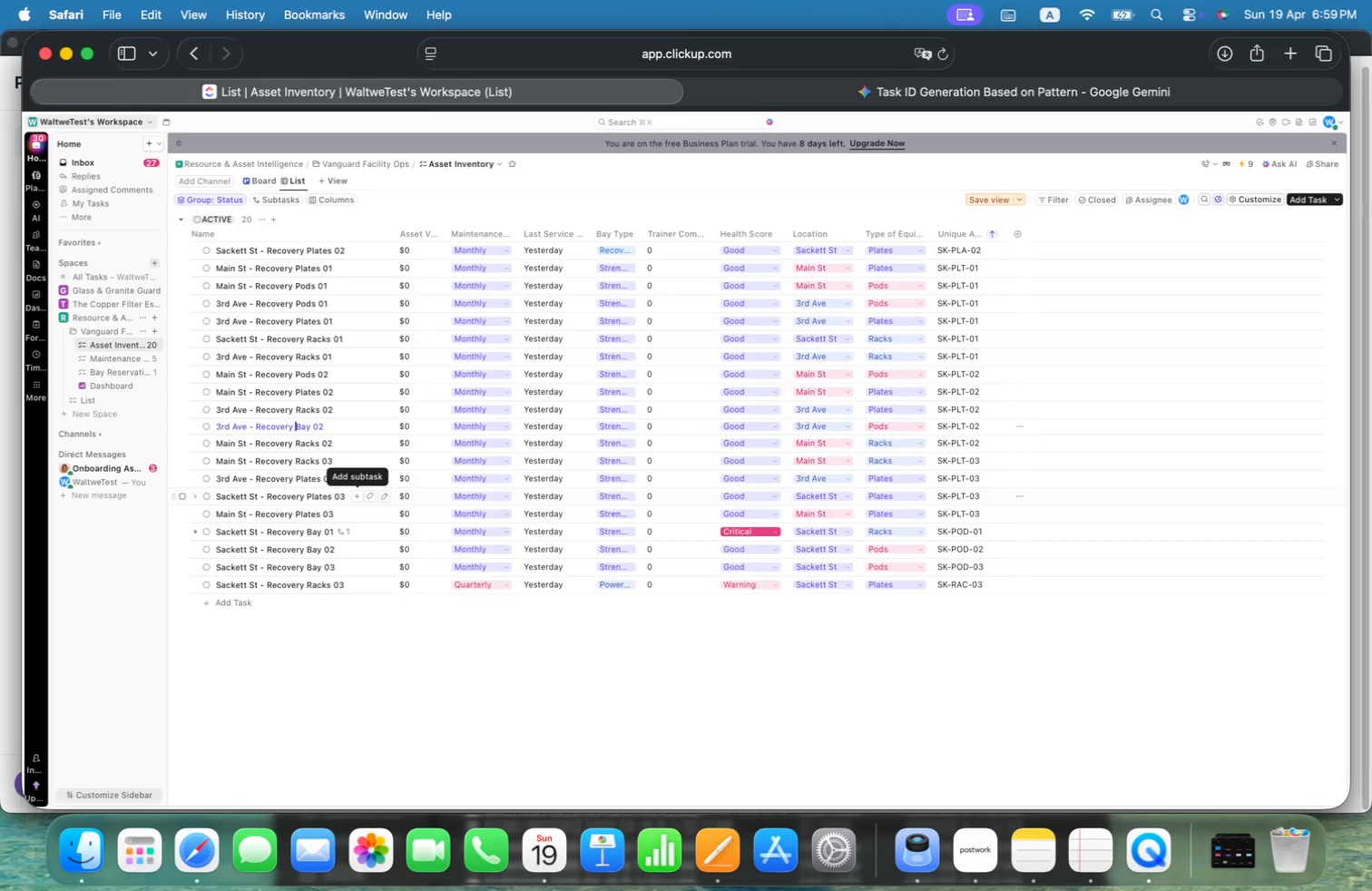 
key(Alt+Shift+ArrowRight)
 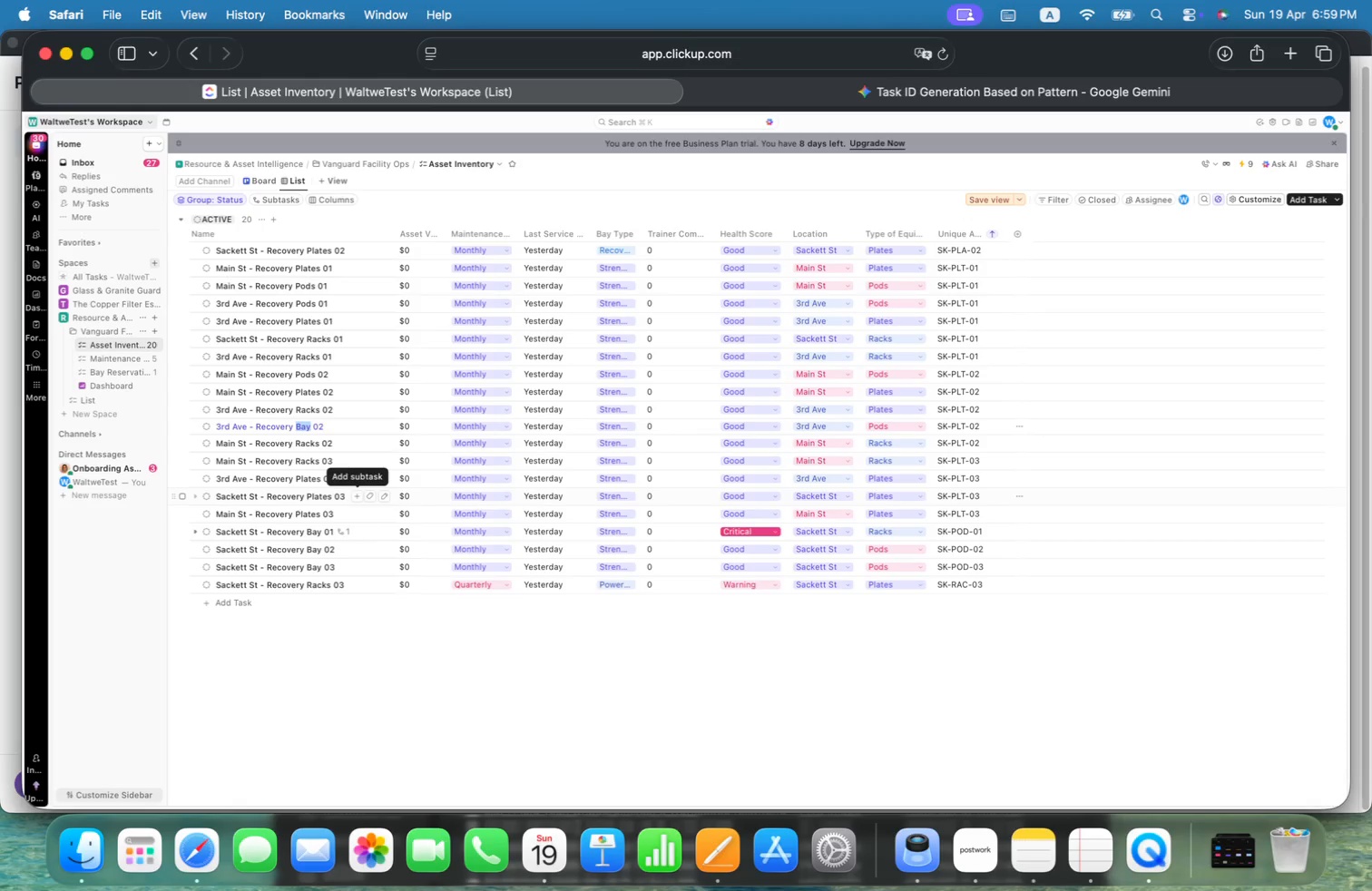 
key(Meta+V)
 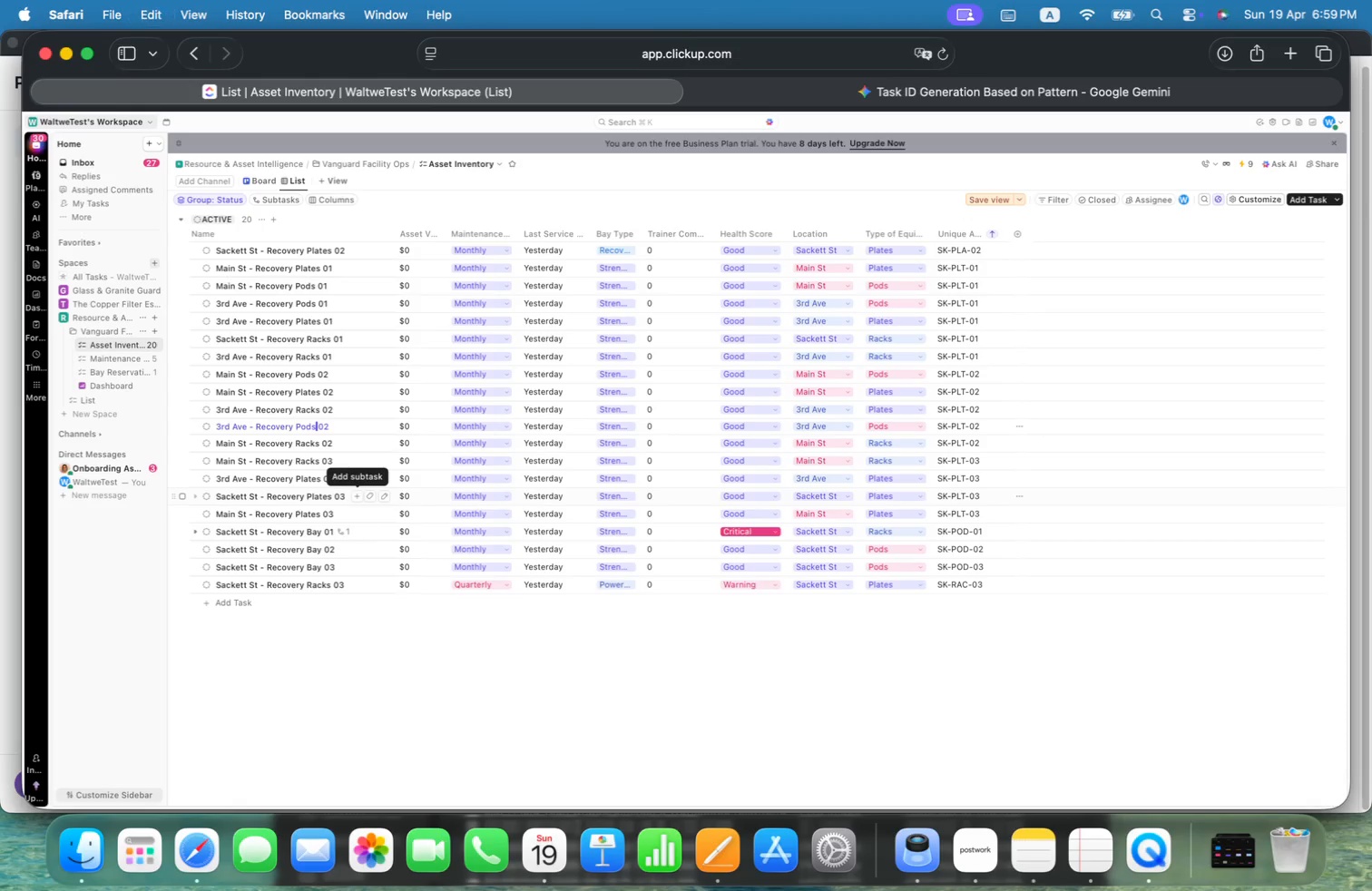 
key(Enter)
 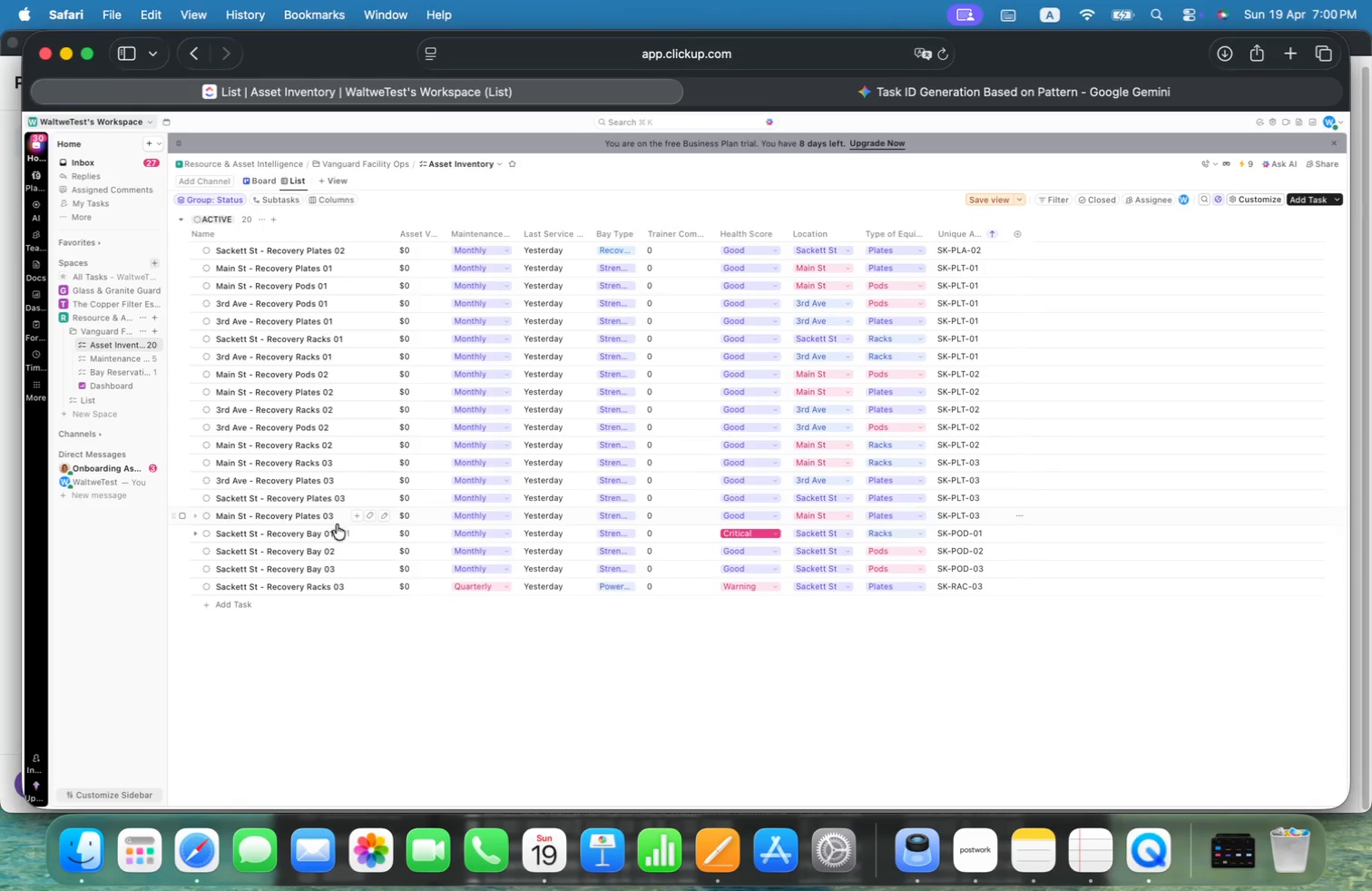 
right_click([302, 539])
 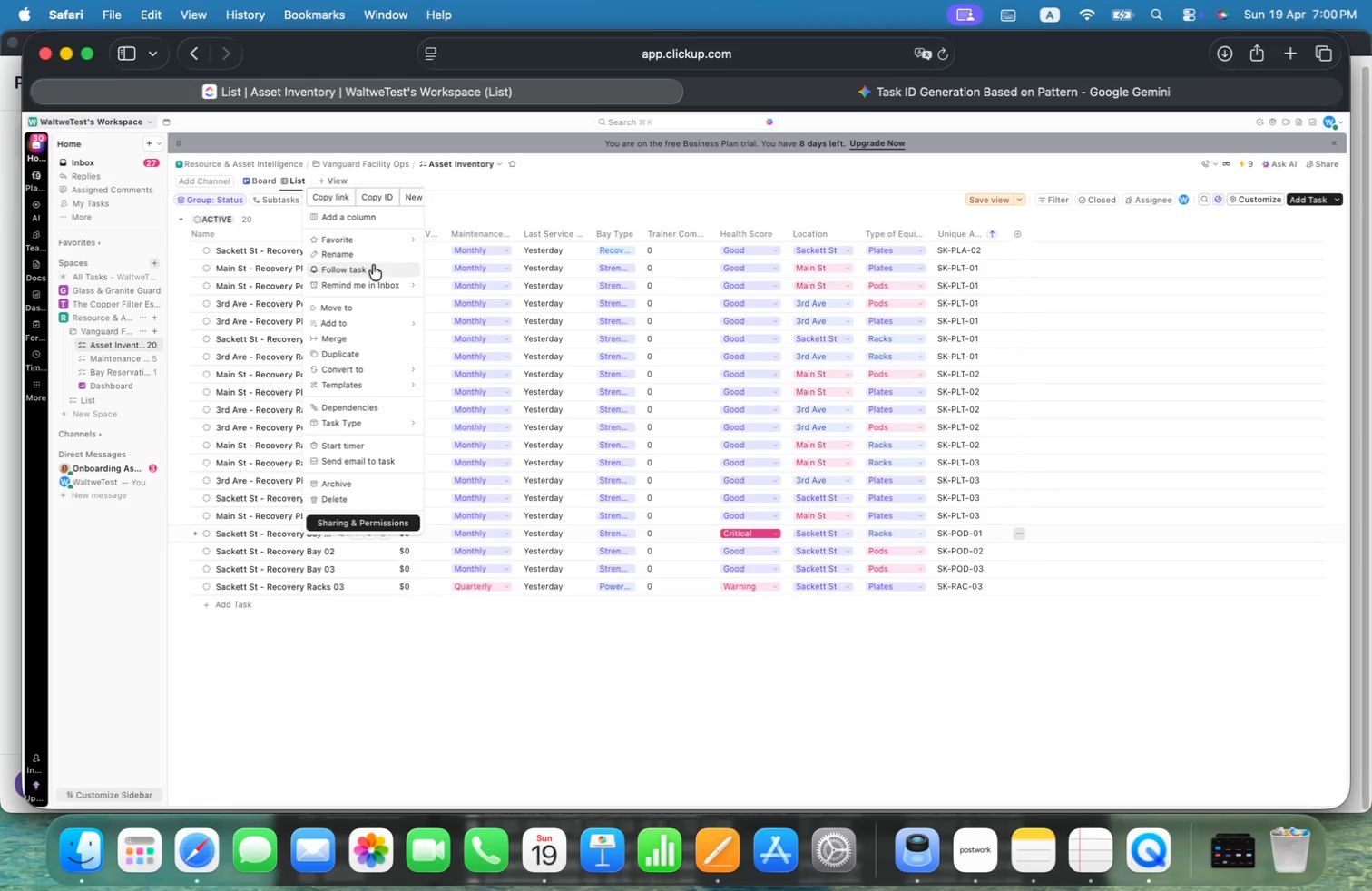 
left_click([375, 256])
 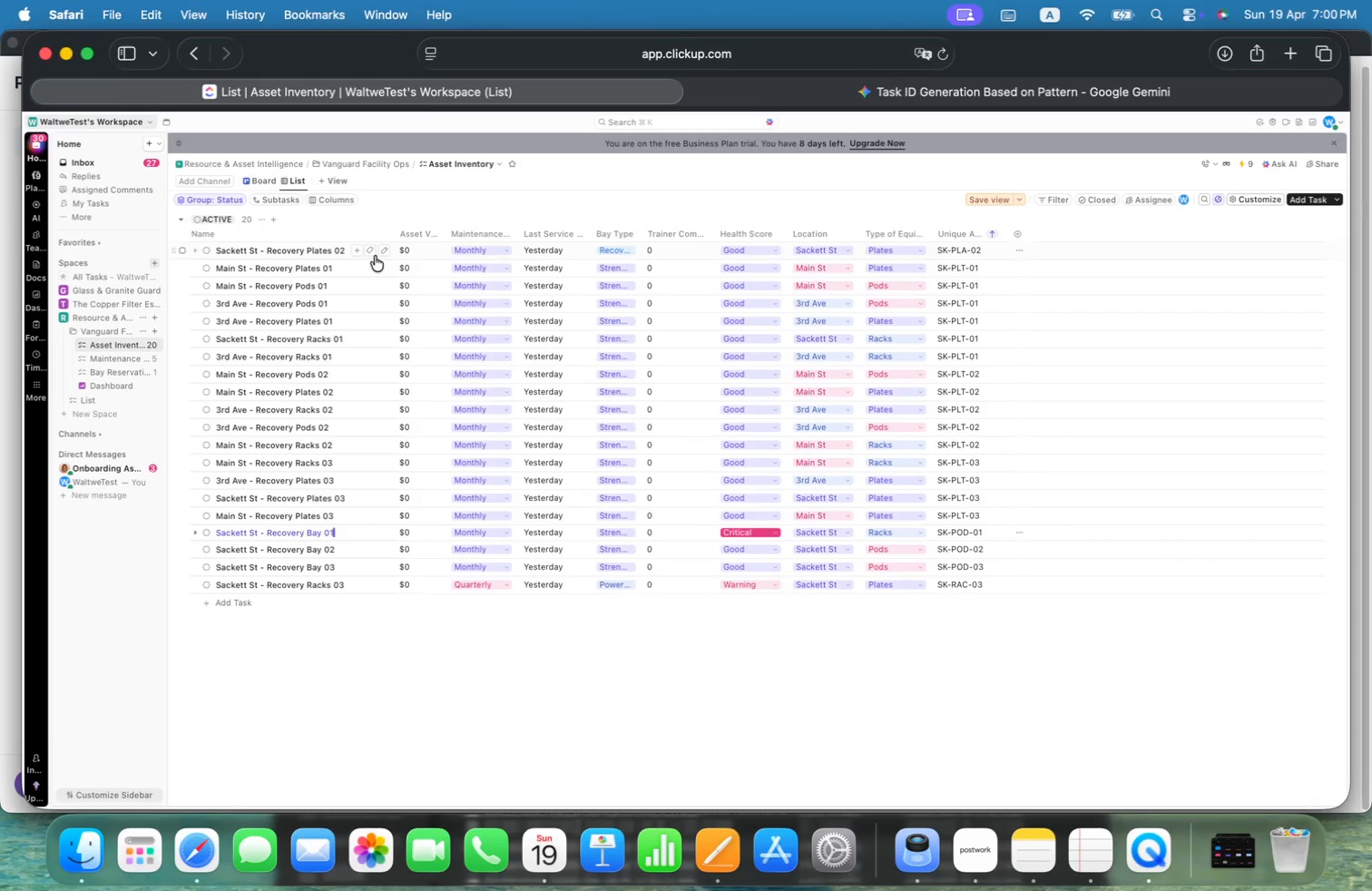 
key(Alt+ArrowLeft)
 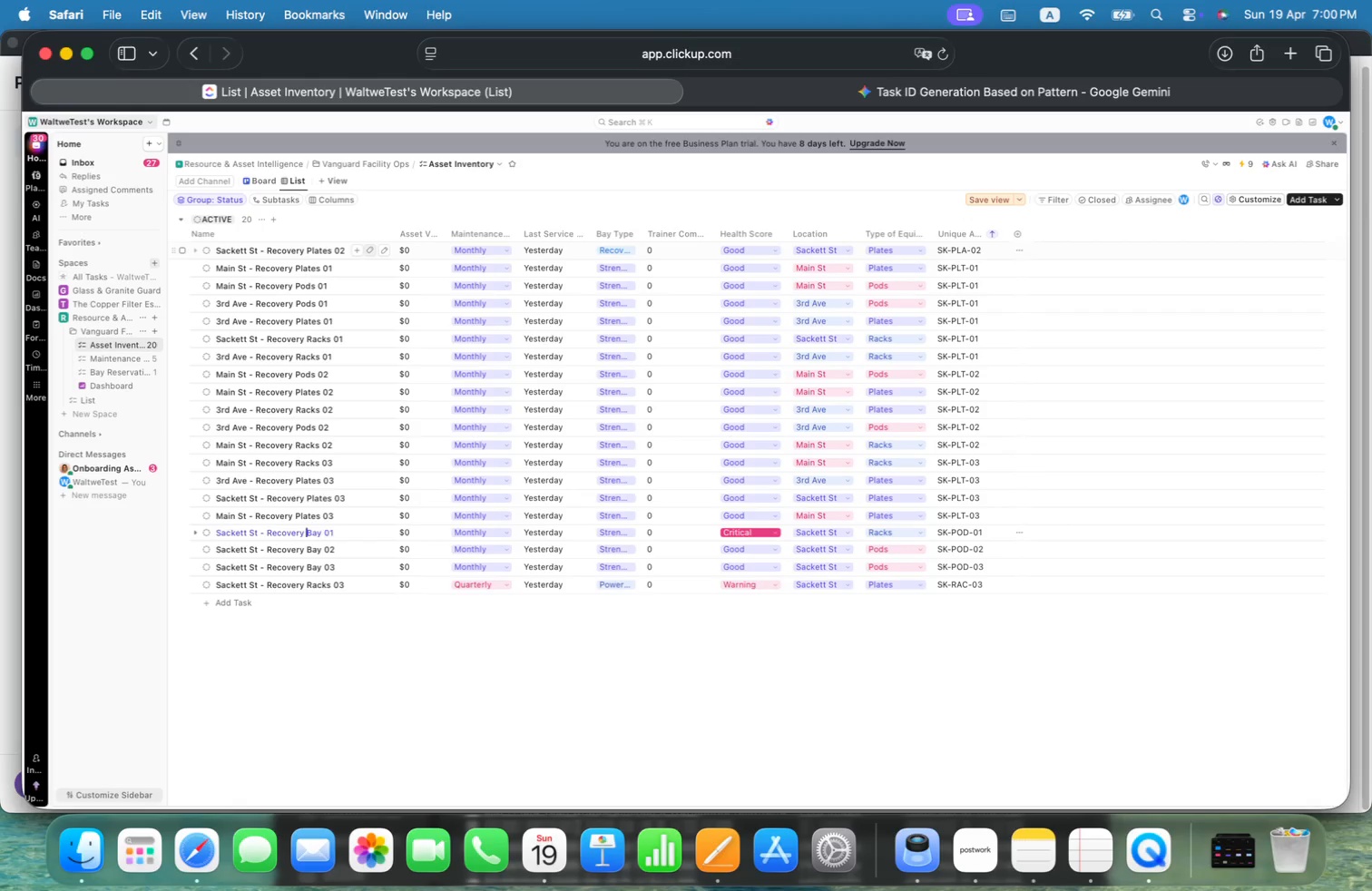 
key(Alt+ArrowLeft)
 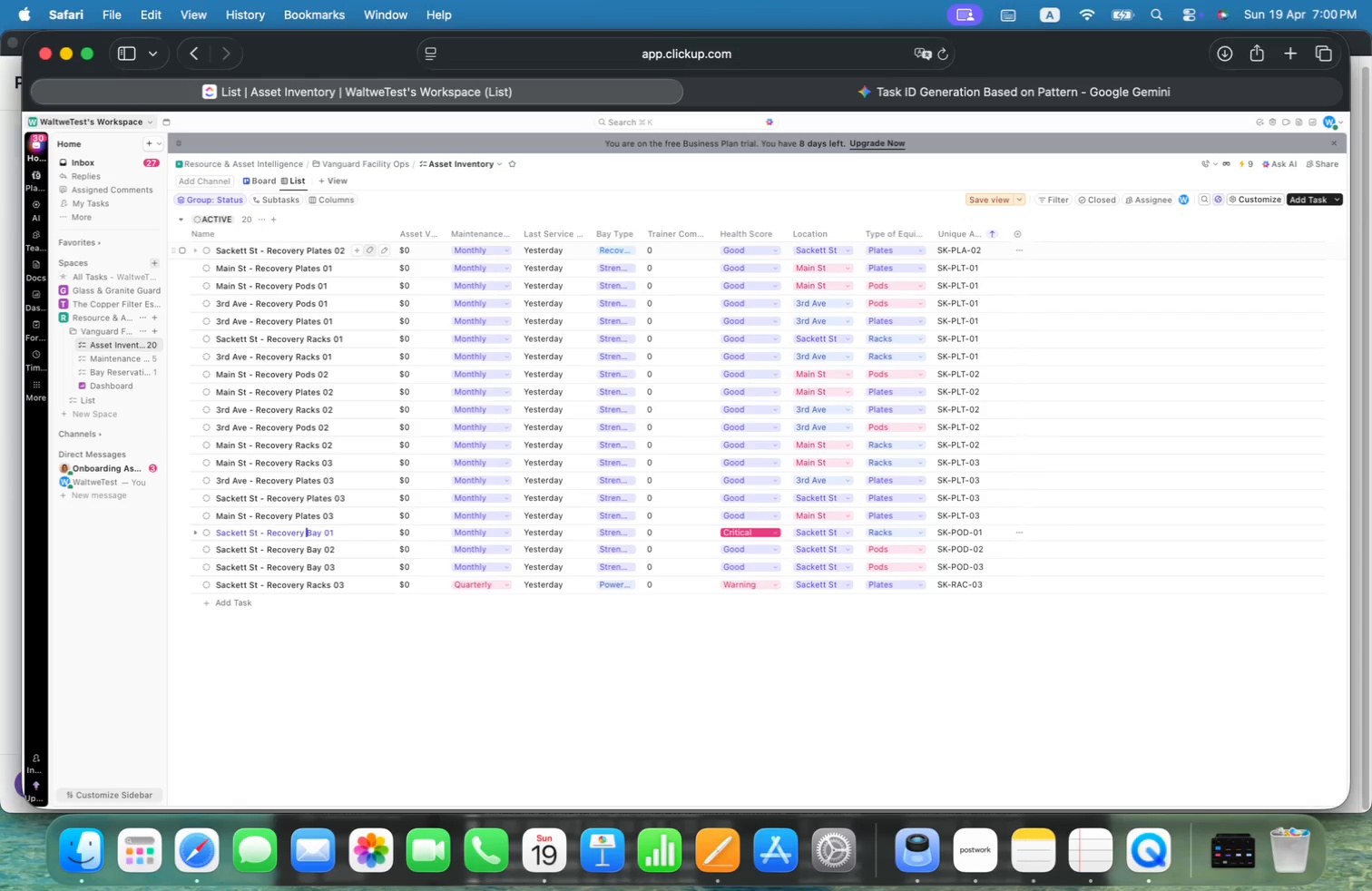 
key(Alt+Shift+ShiftLeft)
 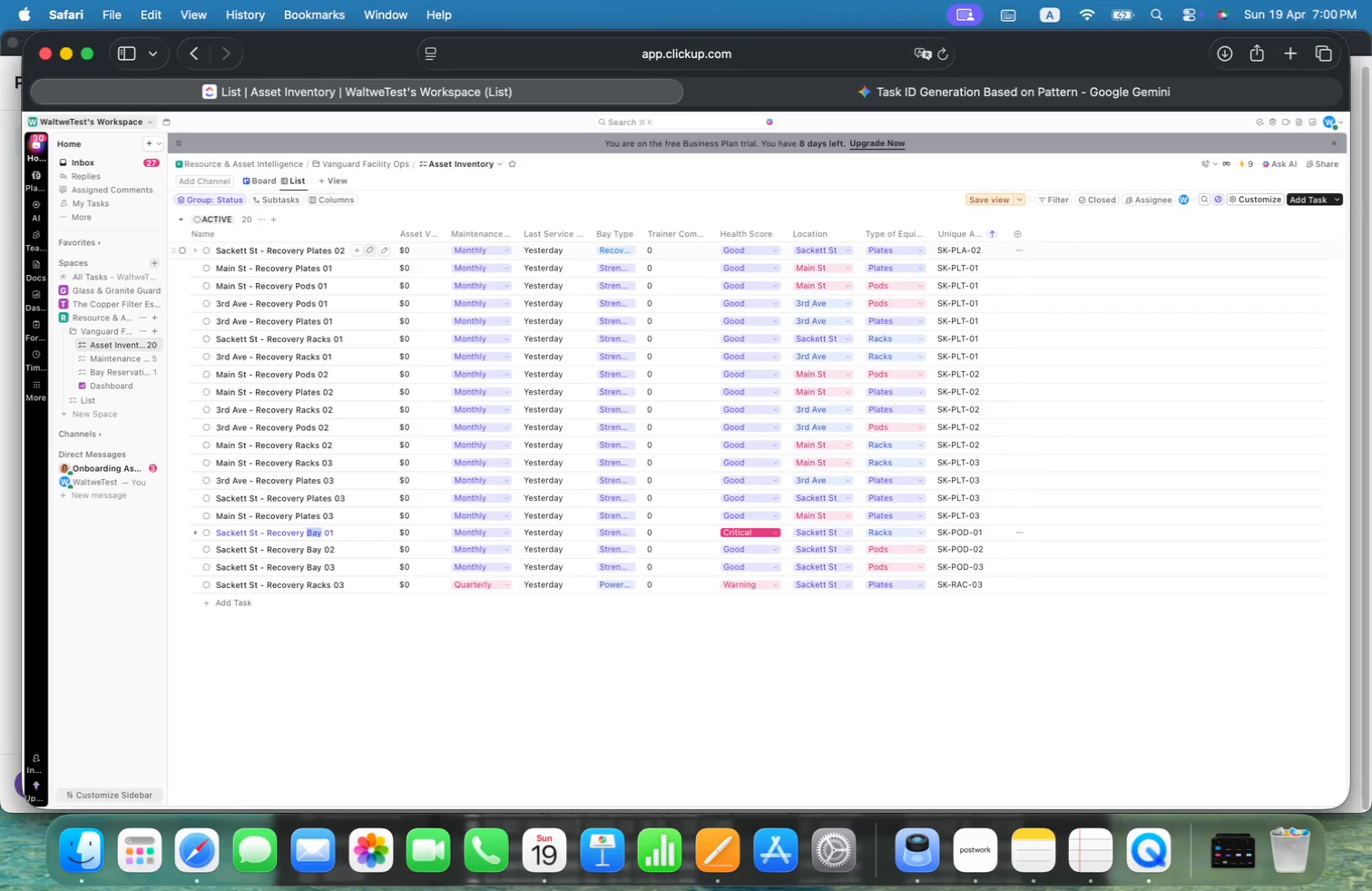 
key(Alt+Shift+ArrowRight)
 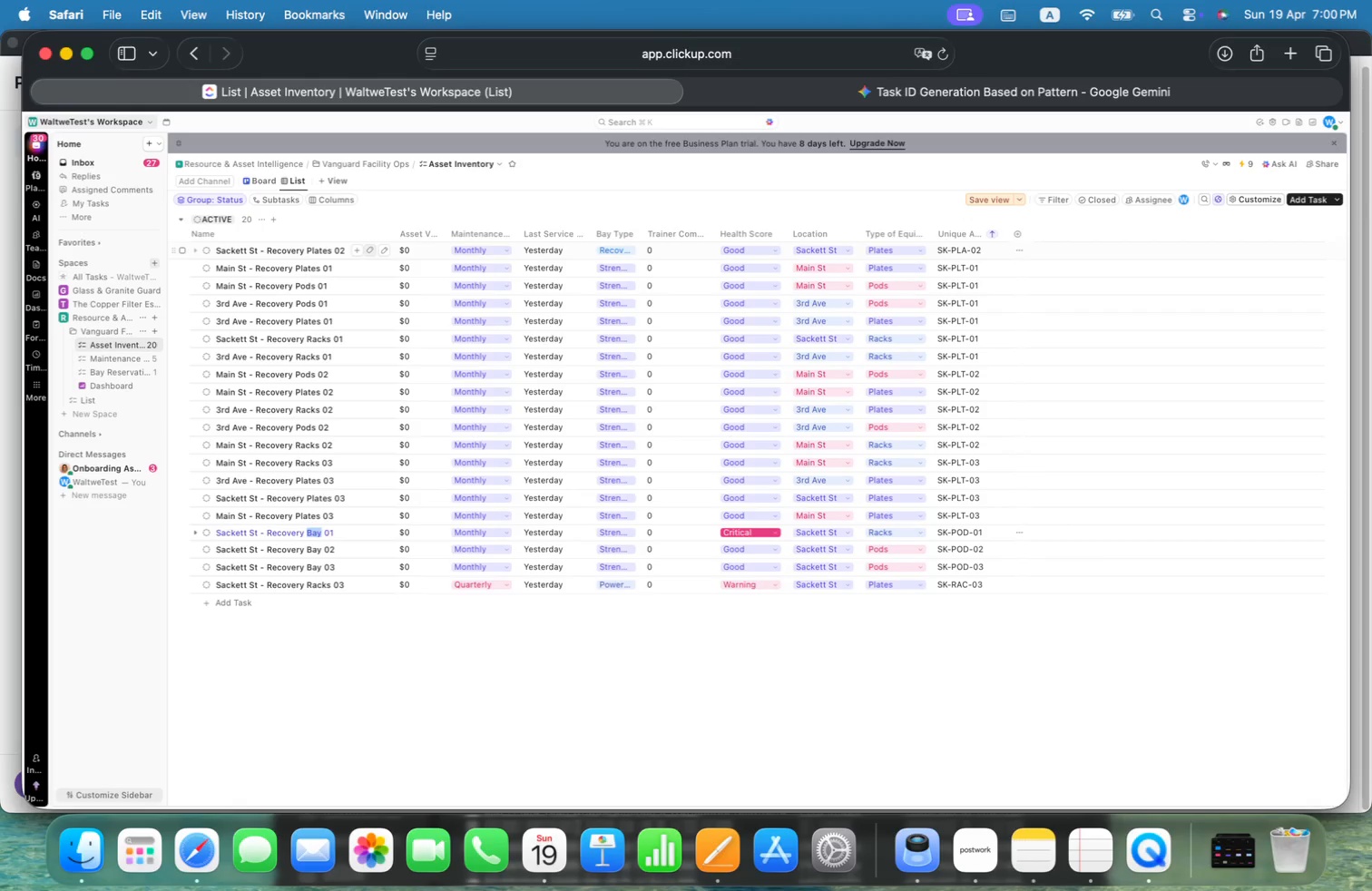 
key(Meta+CommandLeft)
 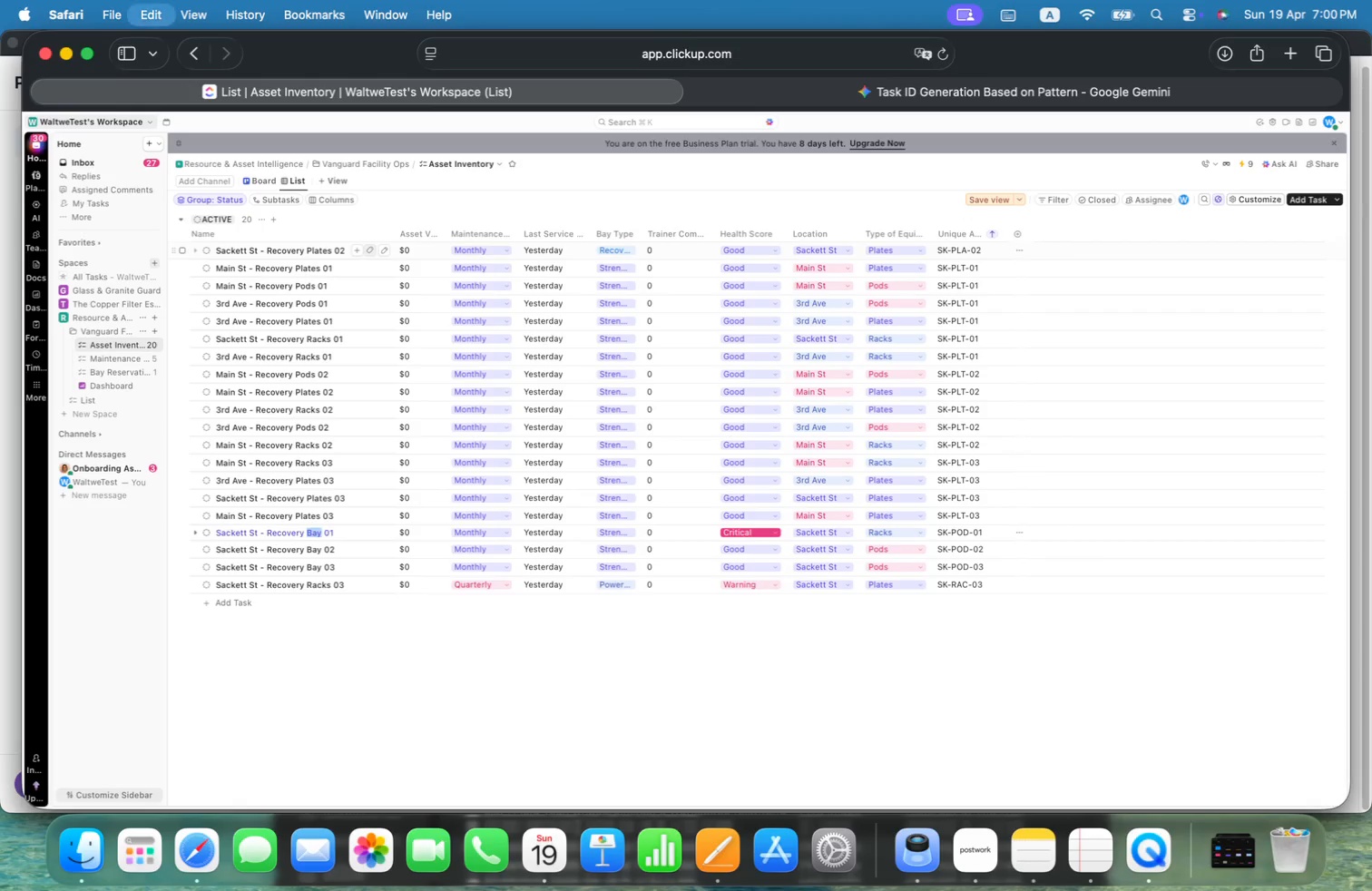 
key(Meta+V)
 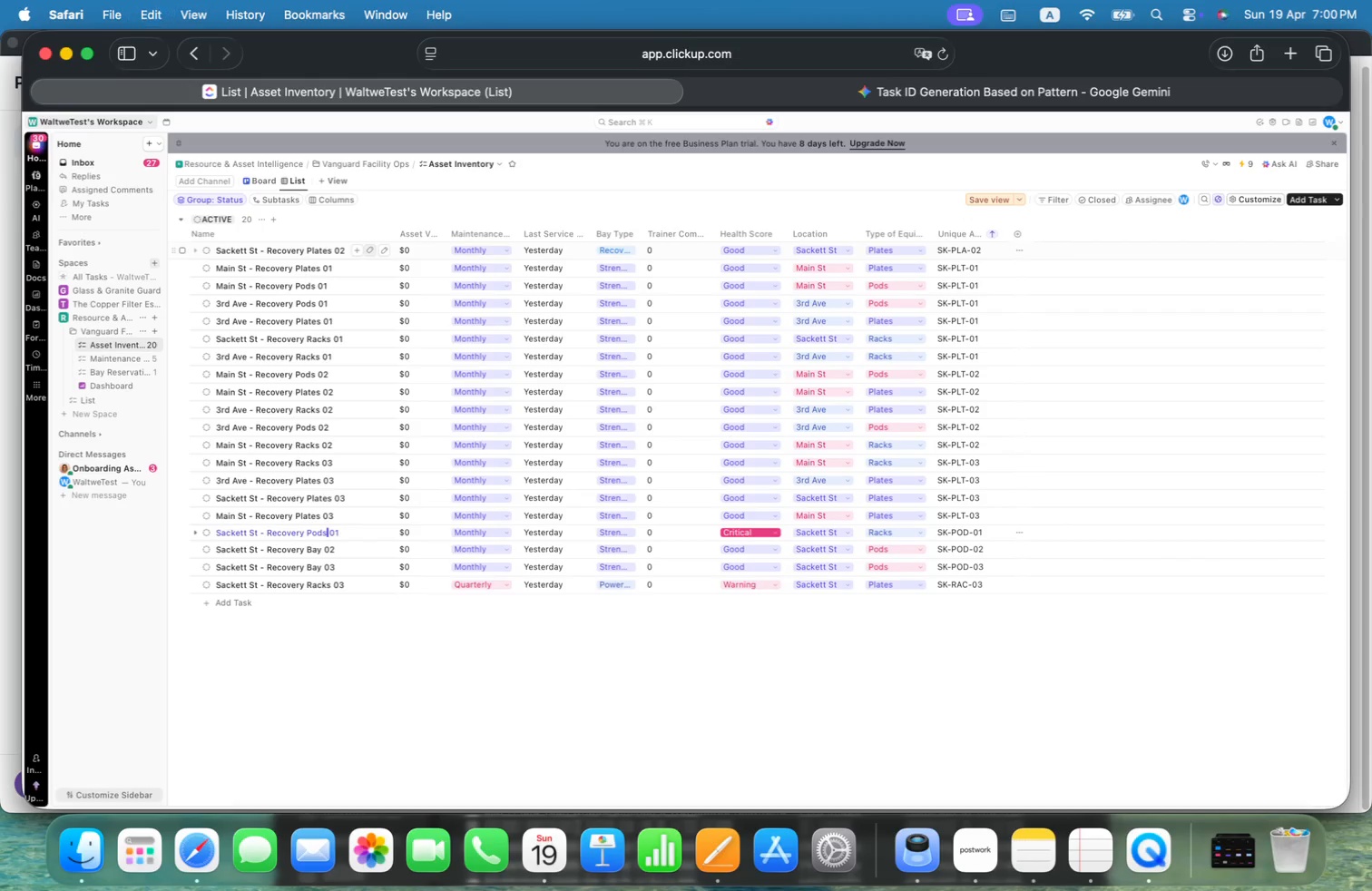 
key(Enter)
 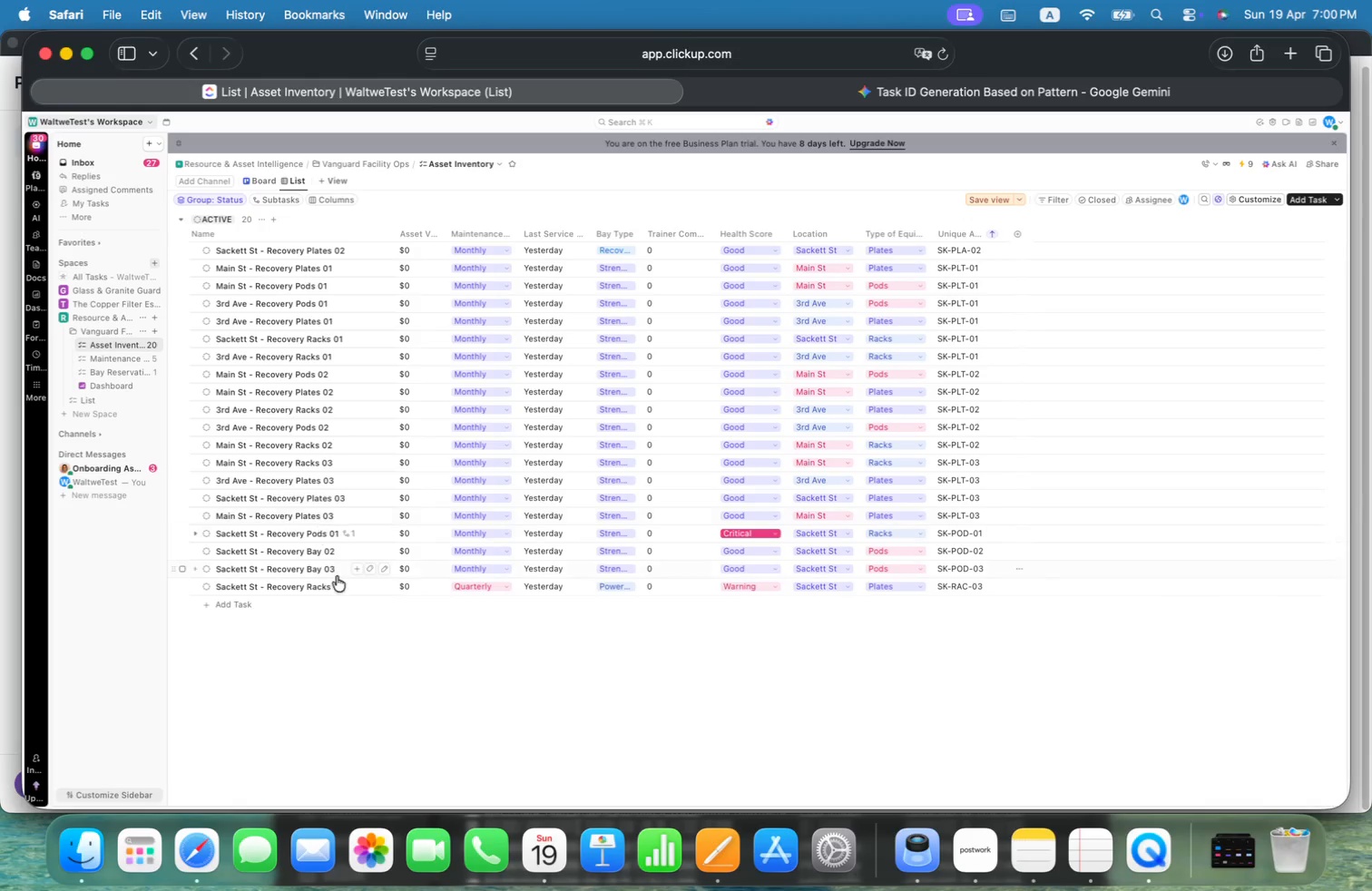 
right_click([297, 551])
 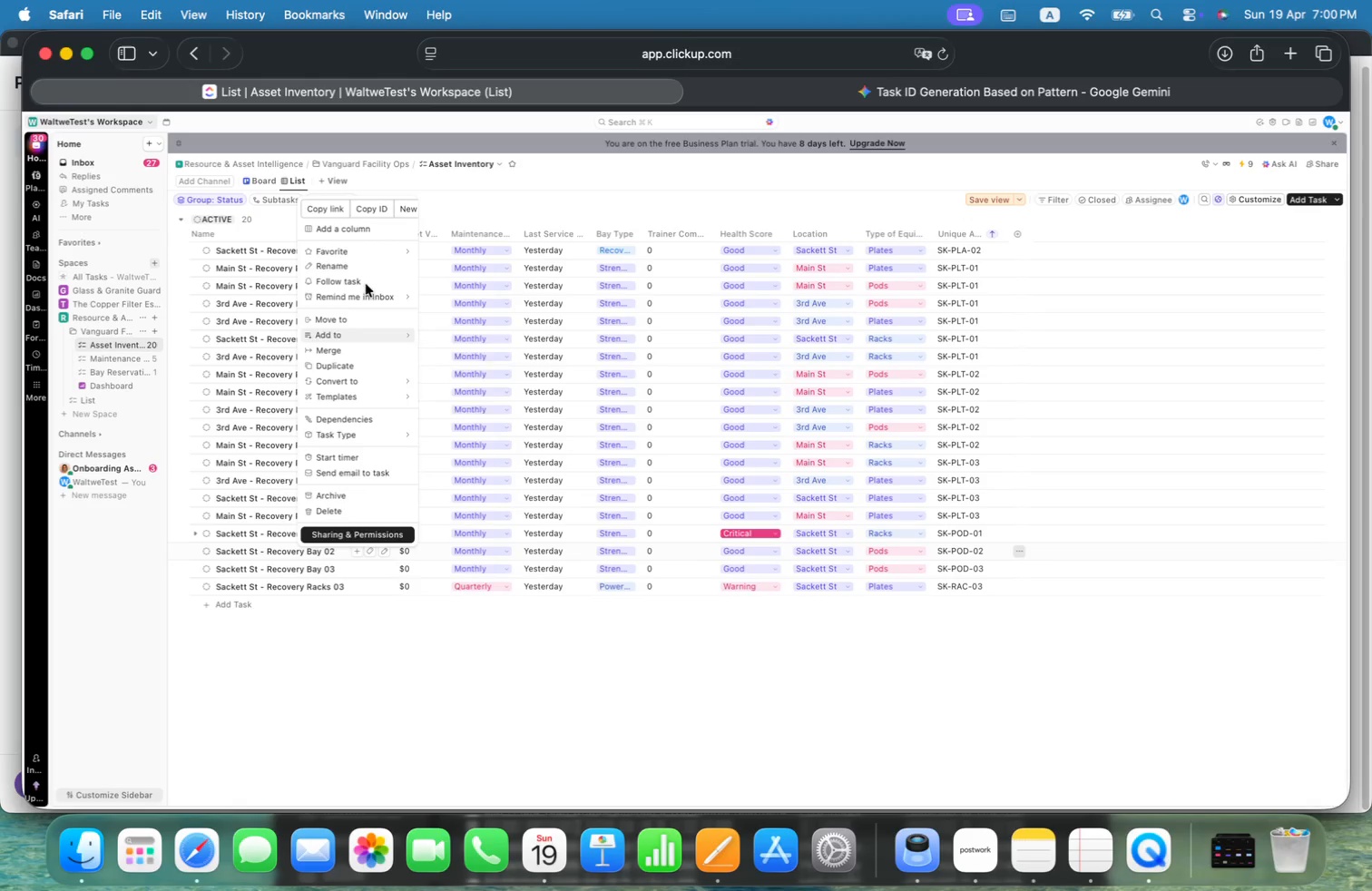 
left_click([368, 268])
 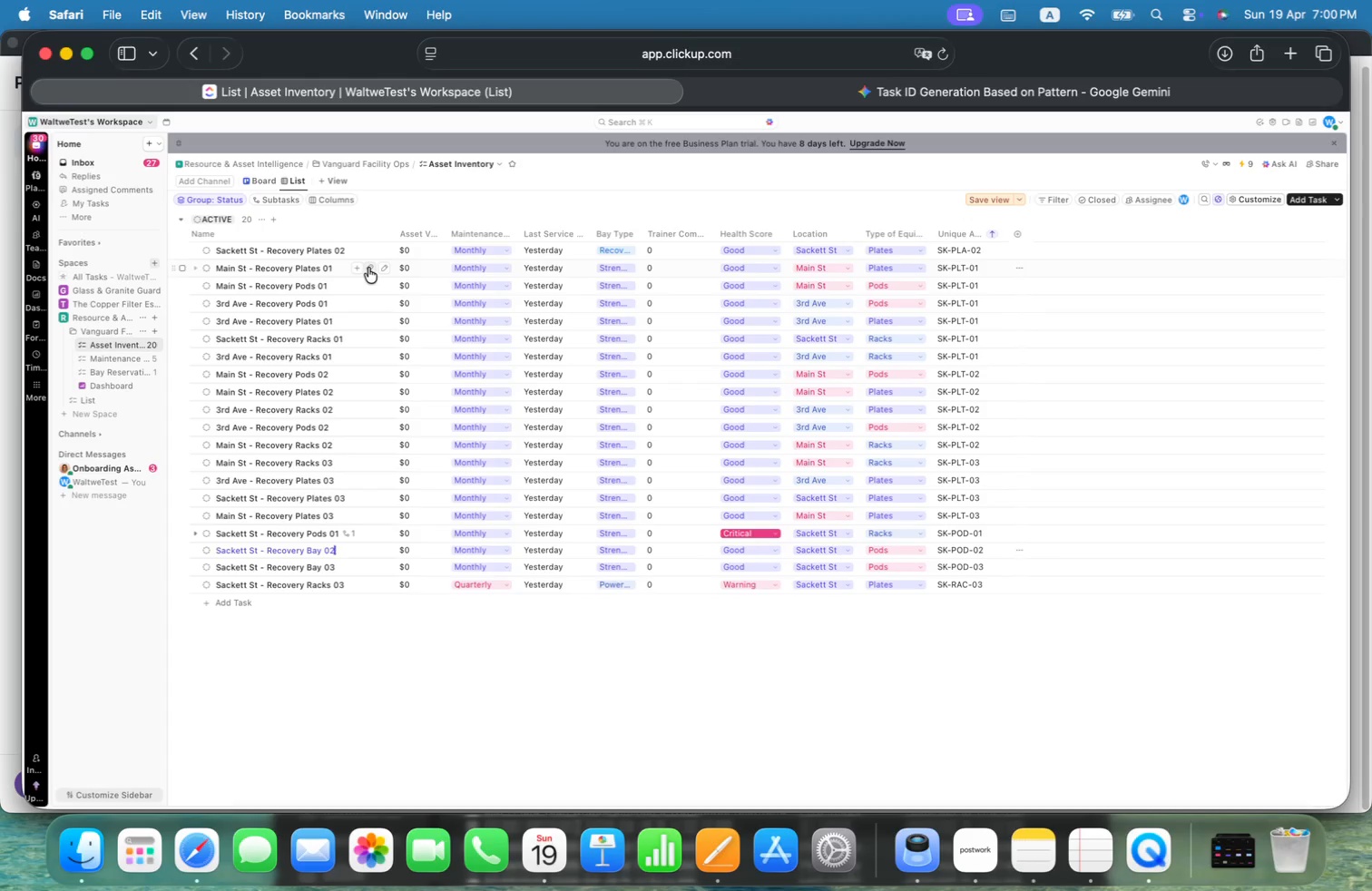 
key(Alt+ArrowLeft)
 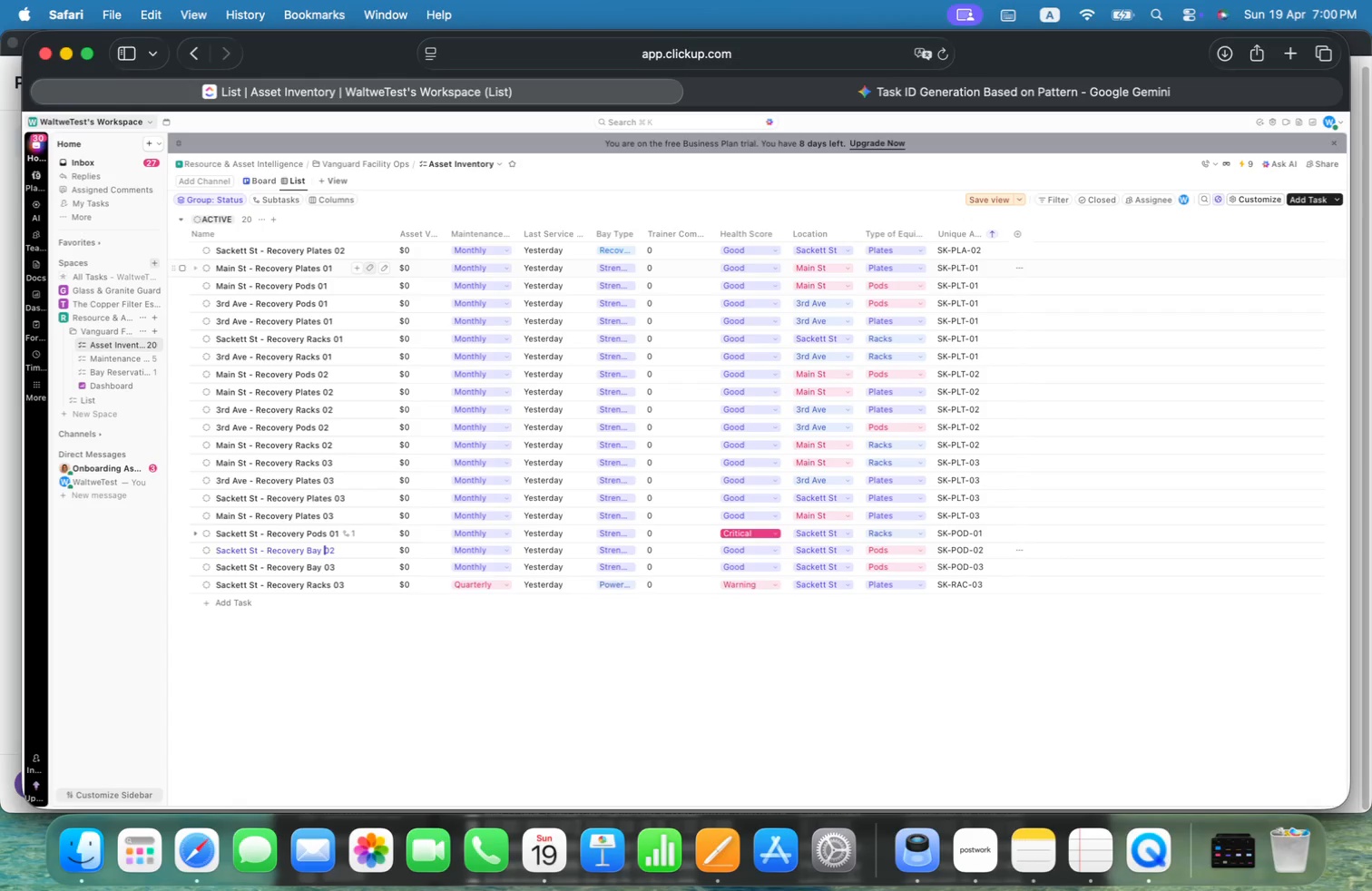 
key(Alt+ArrowLeft)
 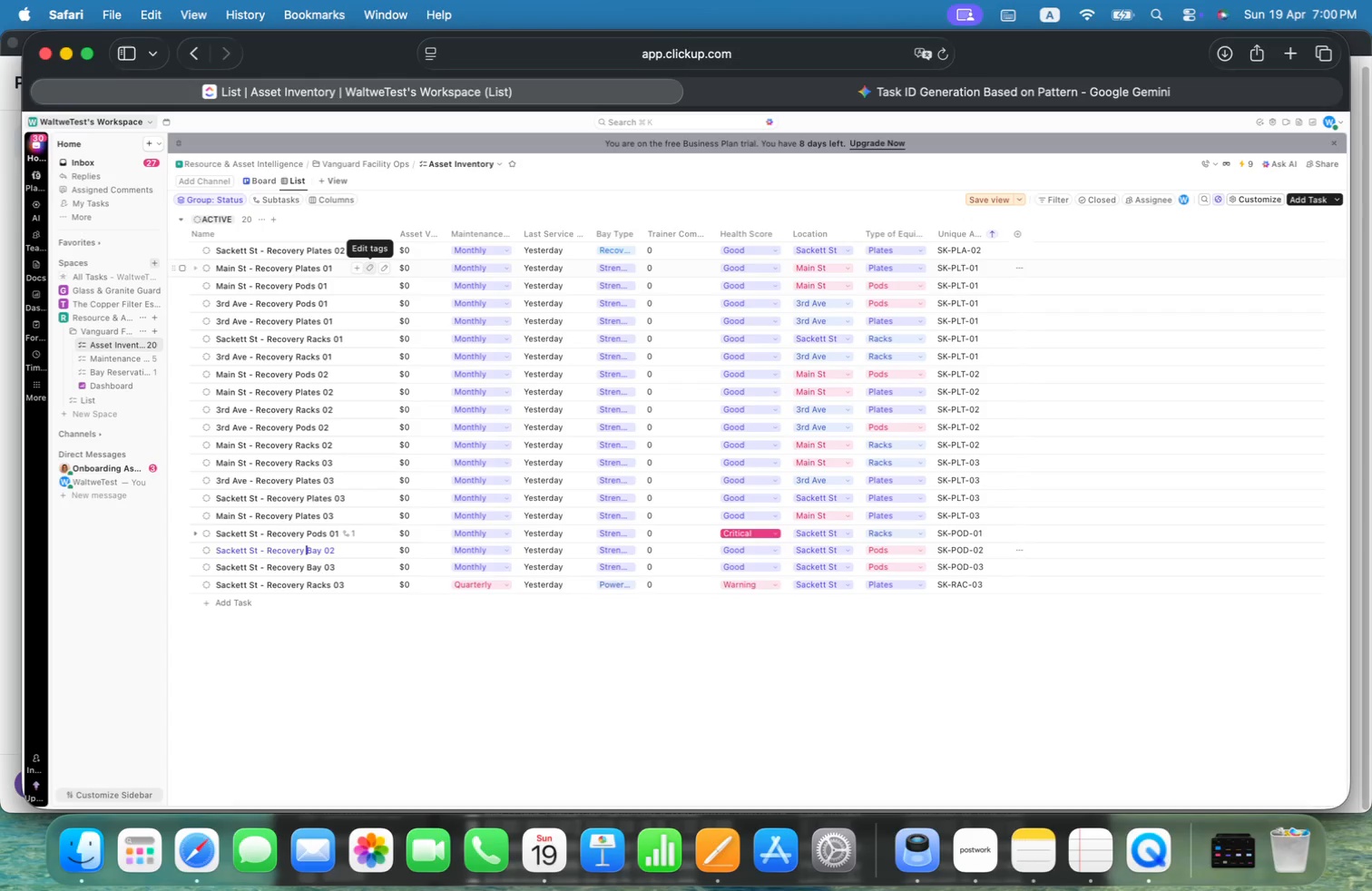 
key(Alt+Shift+ShiftLeft)
 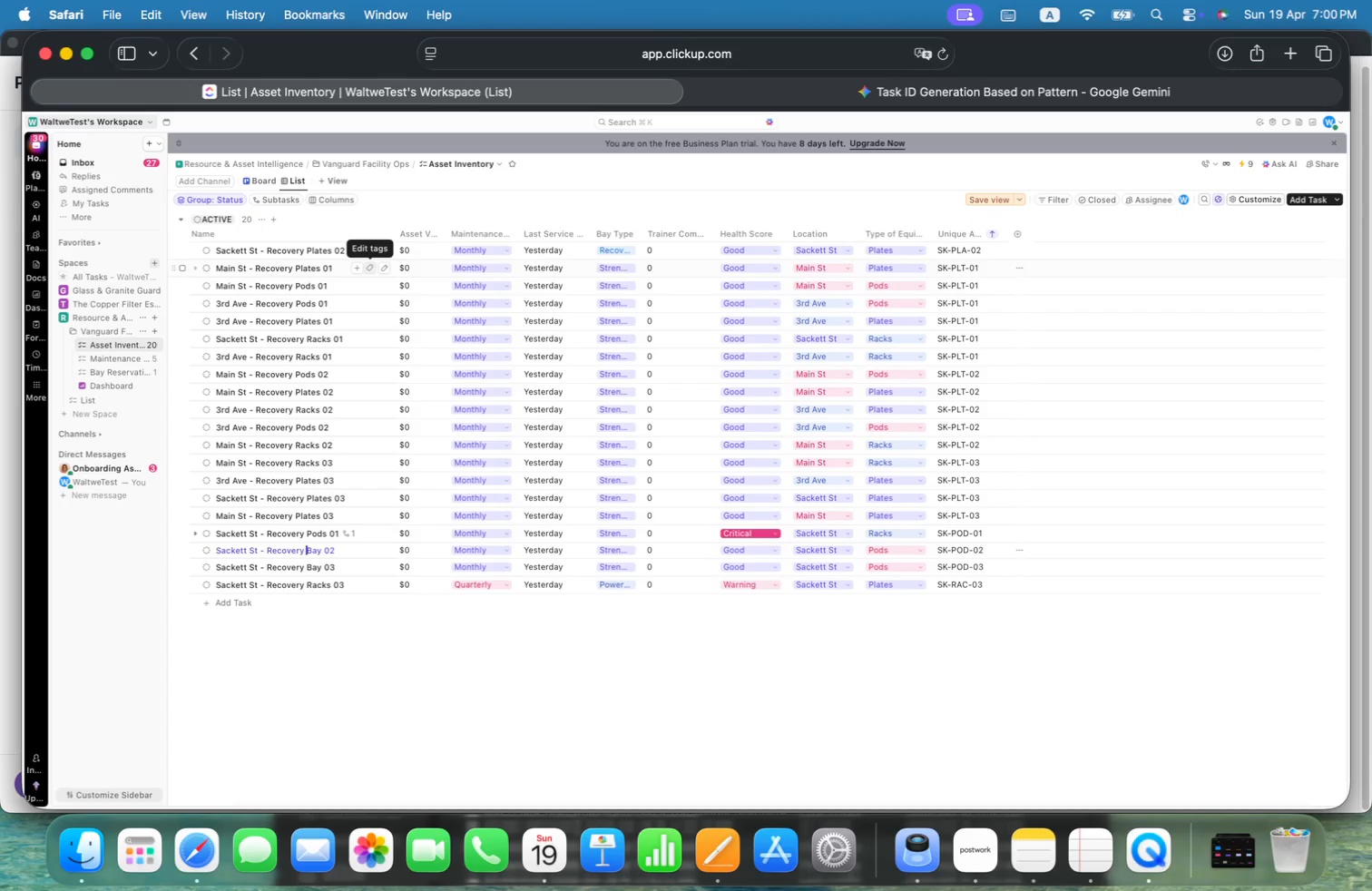 
key(Alt+Shift+ArrowRight)
 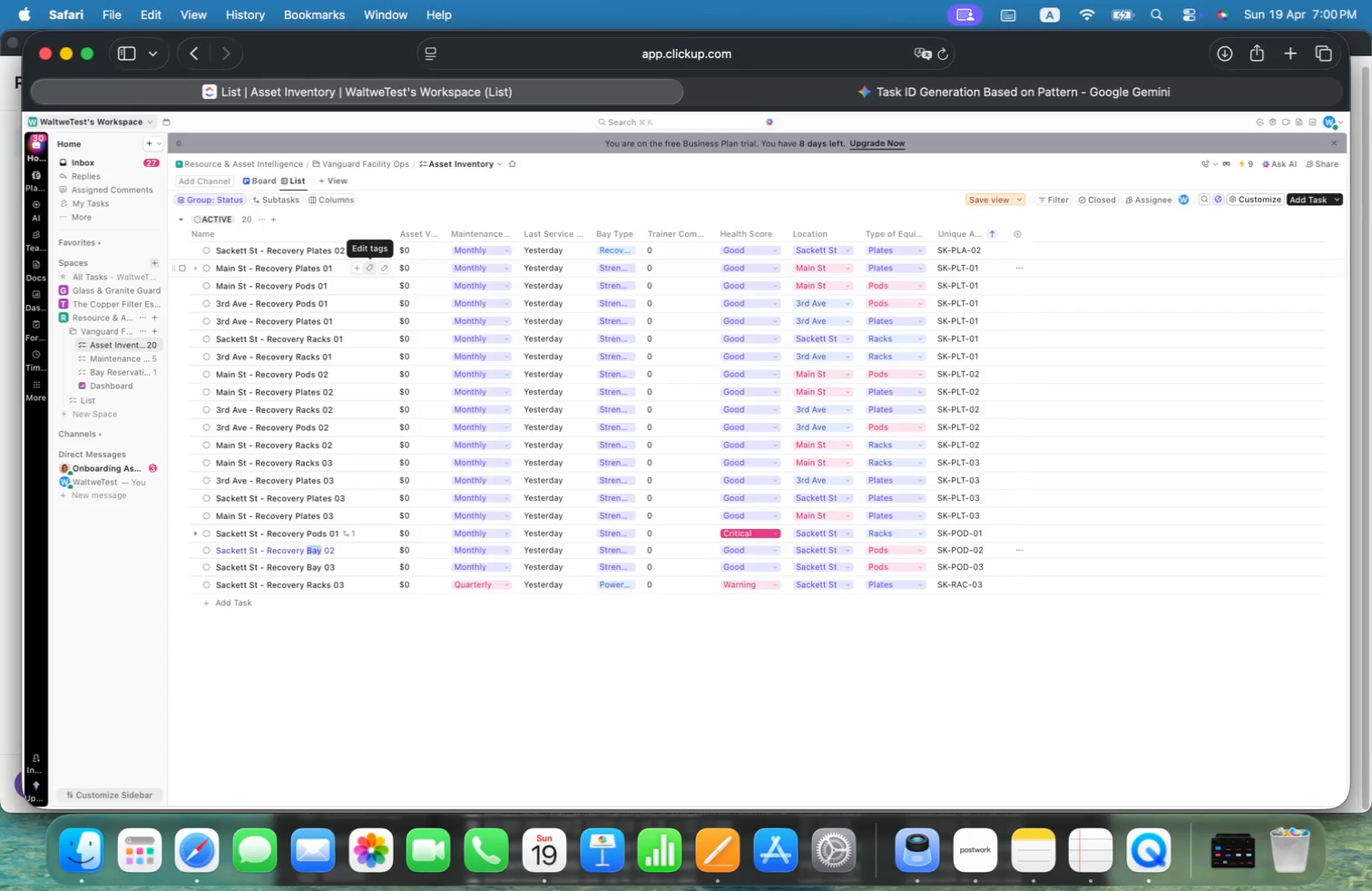 
key(Meta+V)
 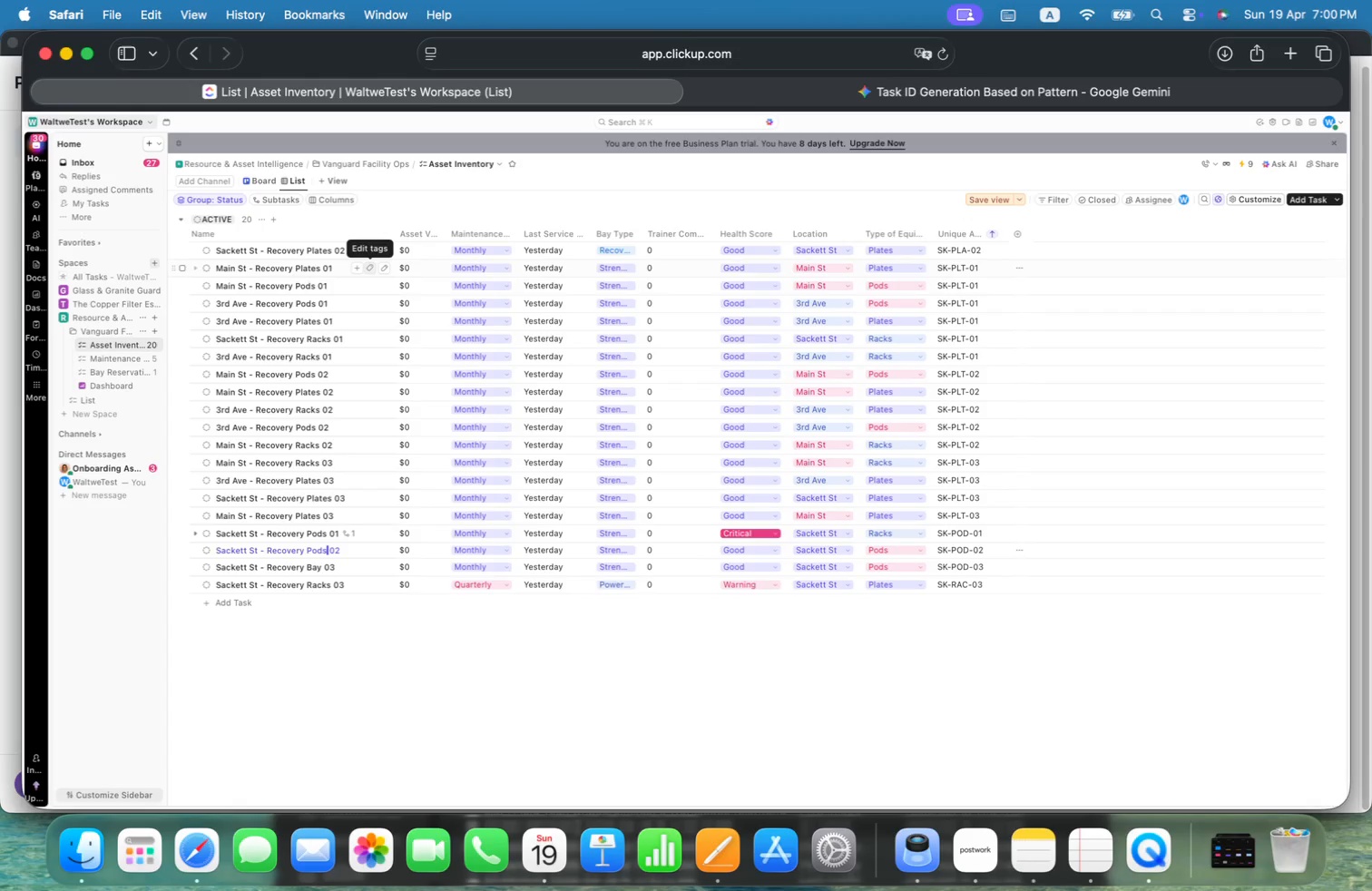 
key(Enter)
 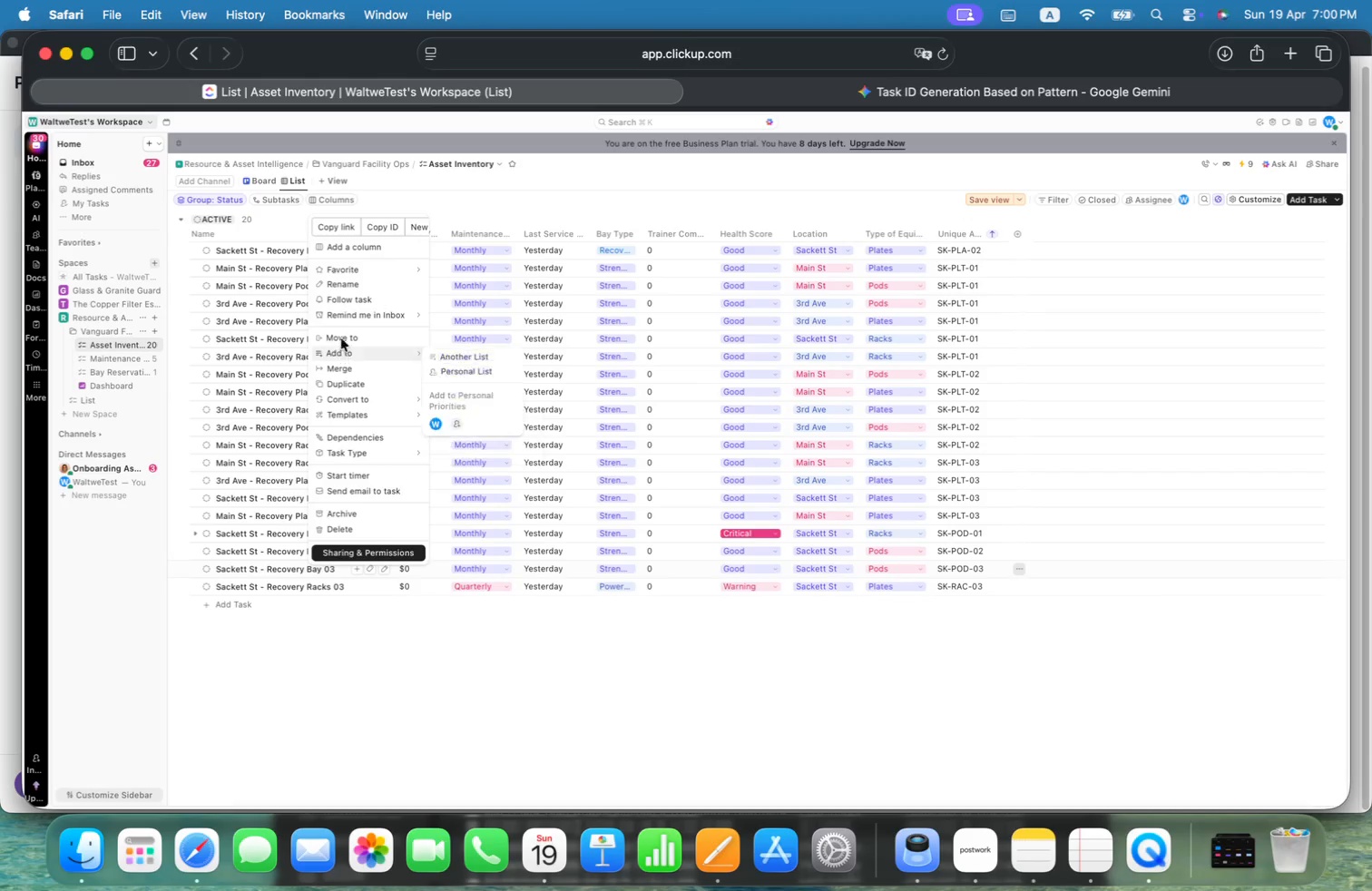 
left_click([375, 286])
 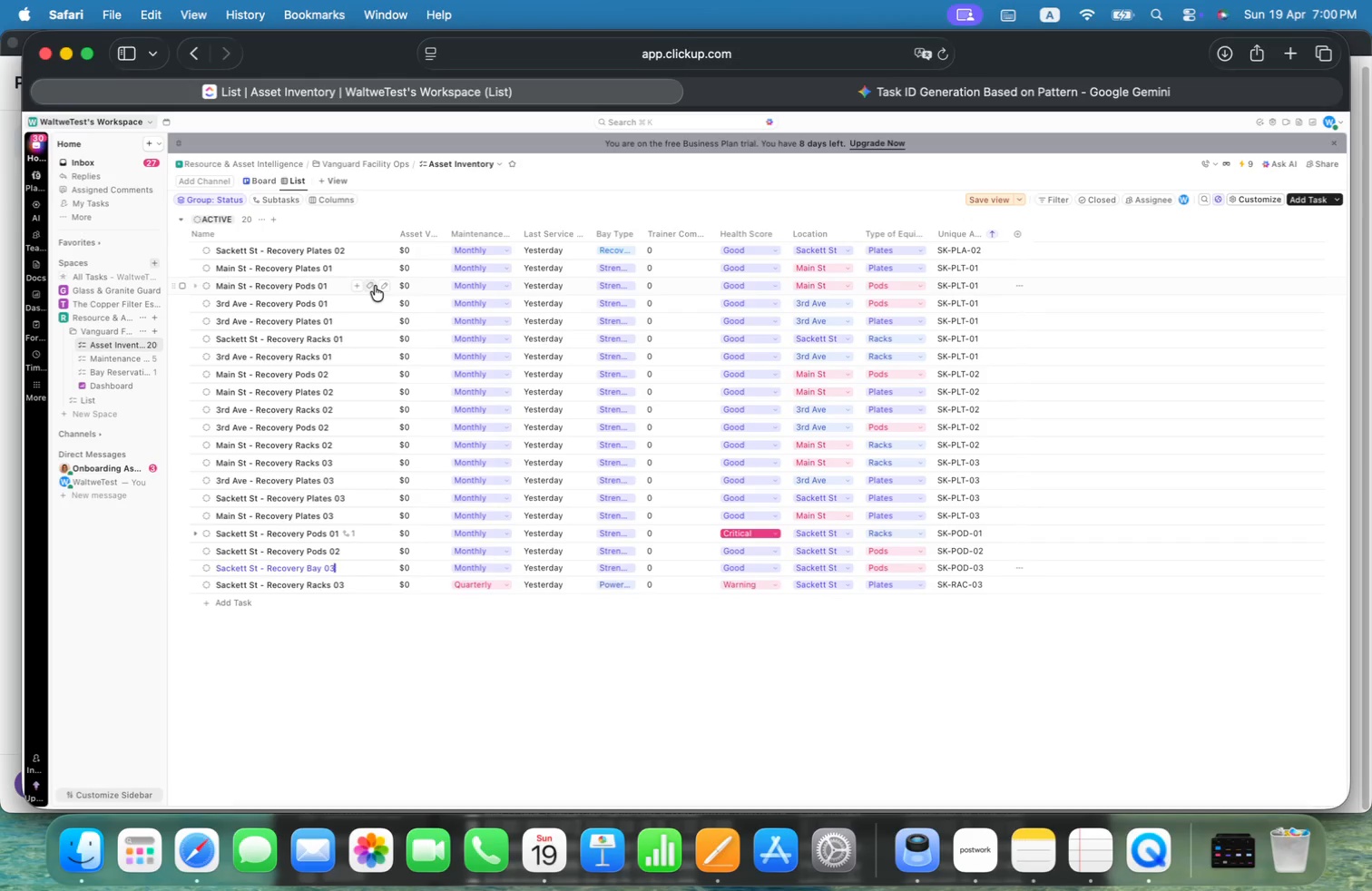 
key(Meta+ArrowLeft)
 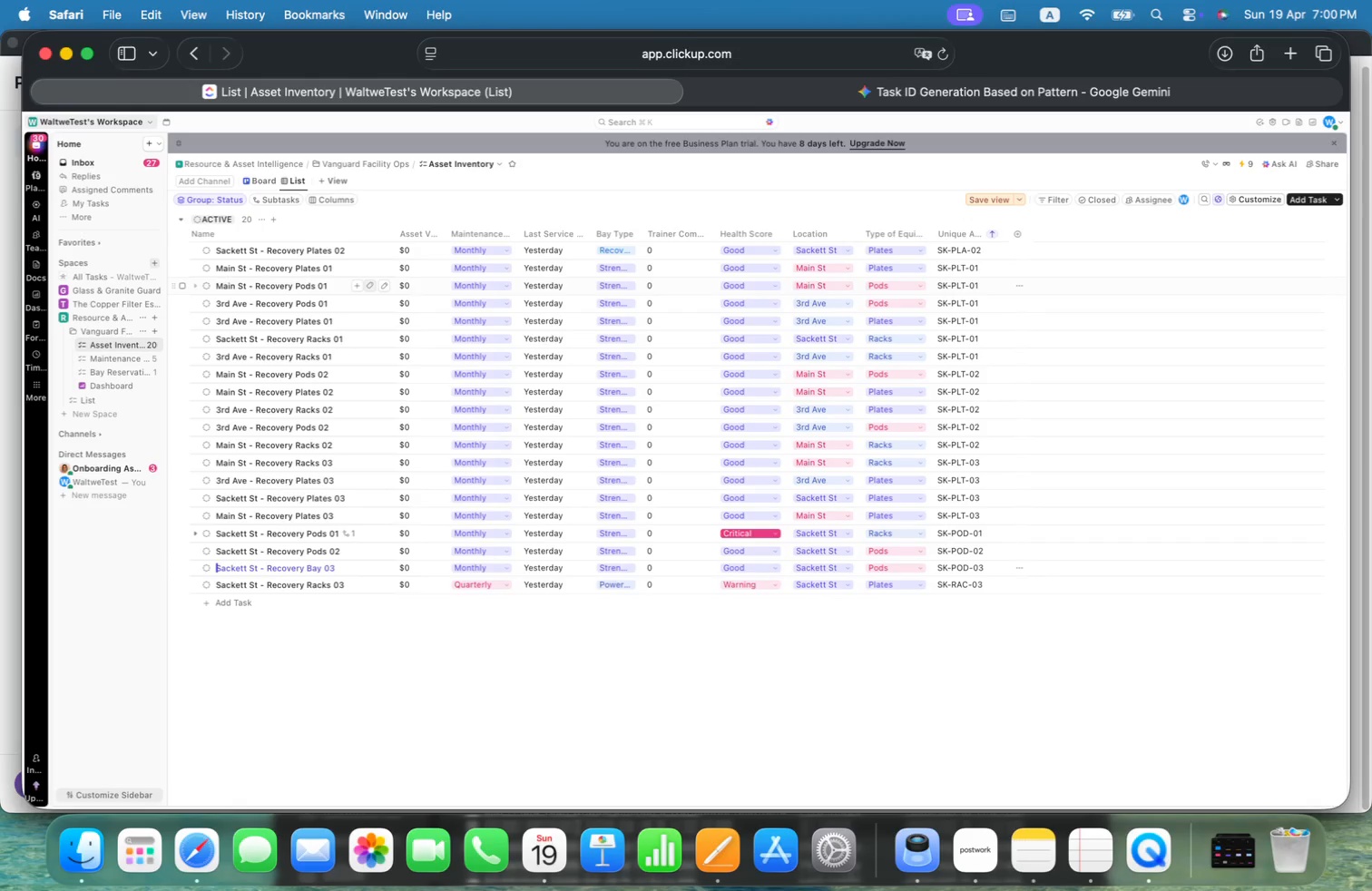 
key(Meta+ArrowLeft)
 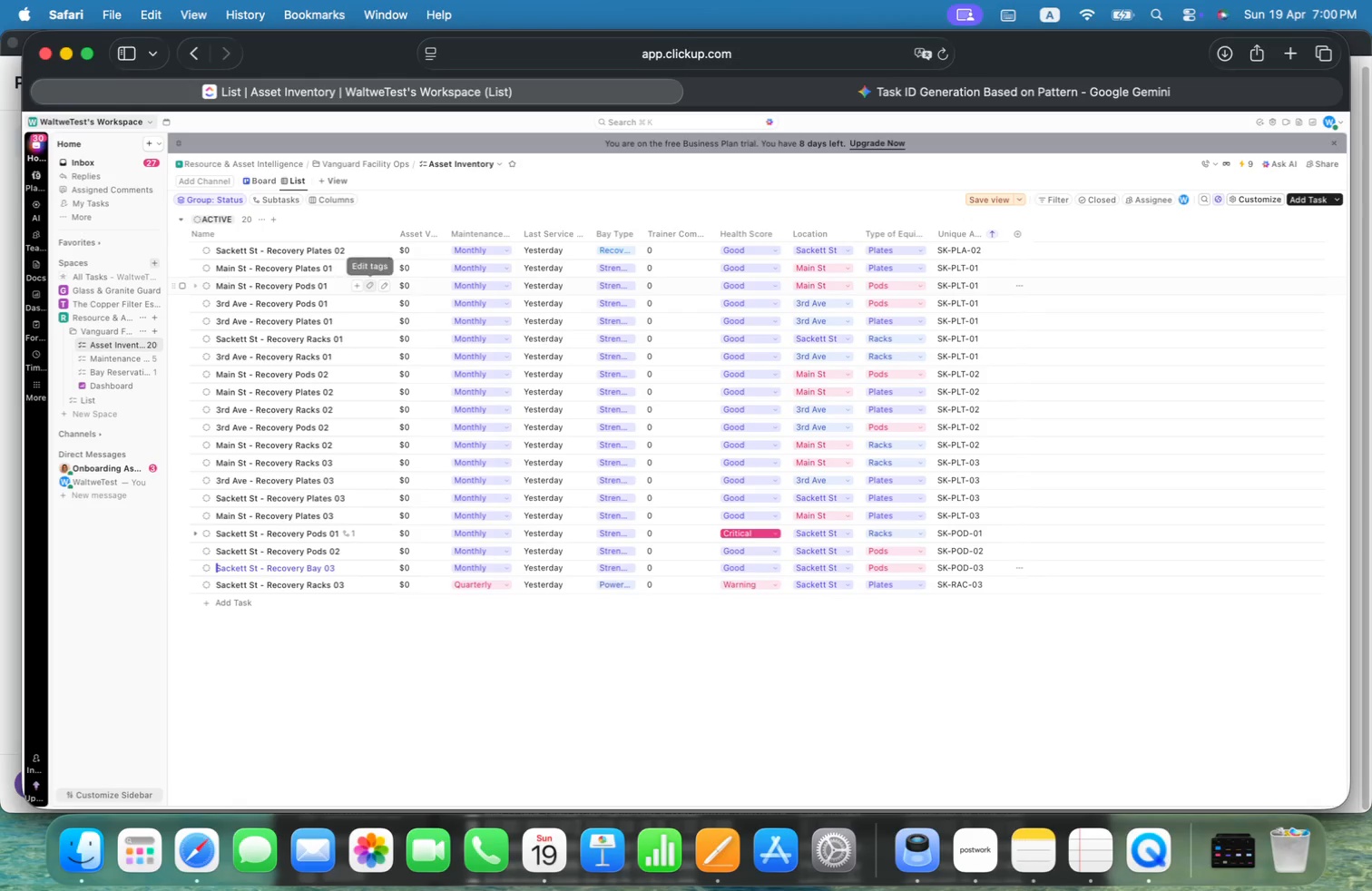 
key(Meta+ArrowRight)
 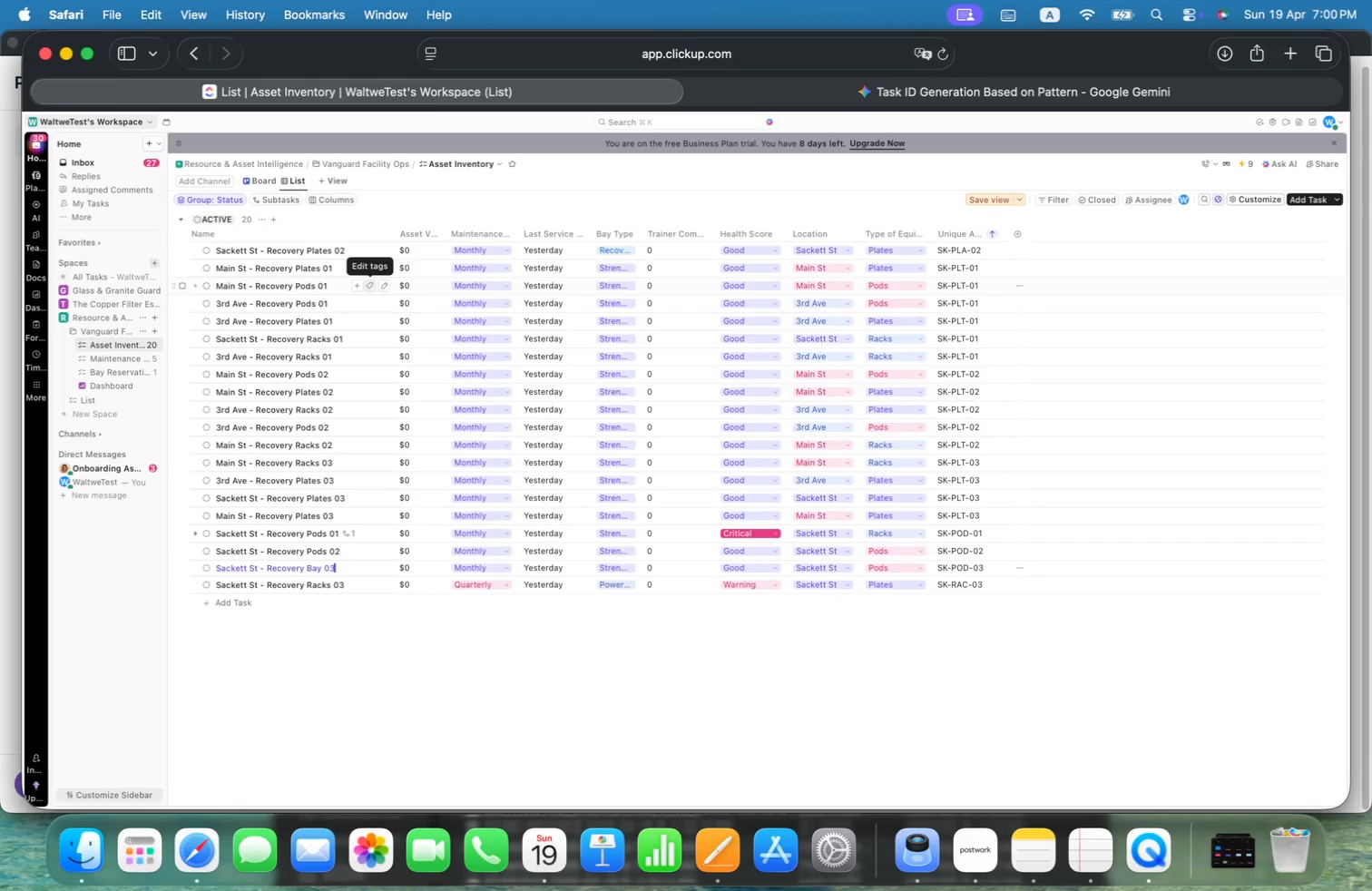 
key(Alt+ArrowLeft)
 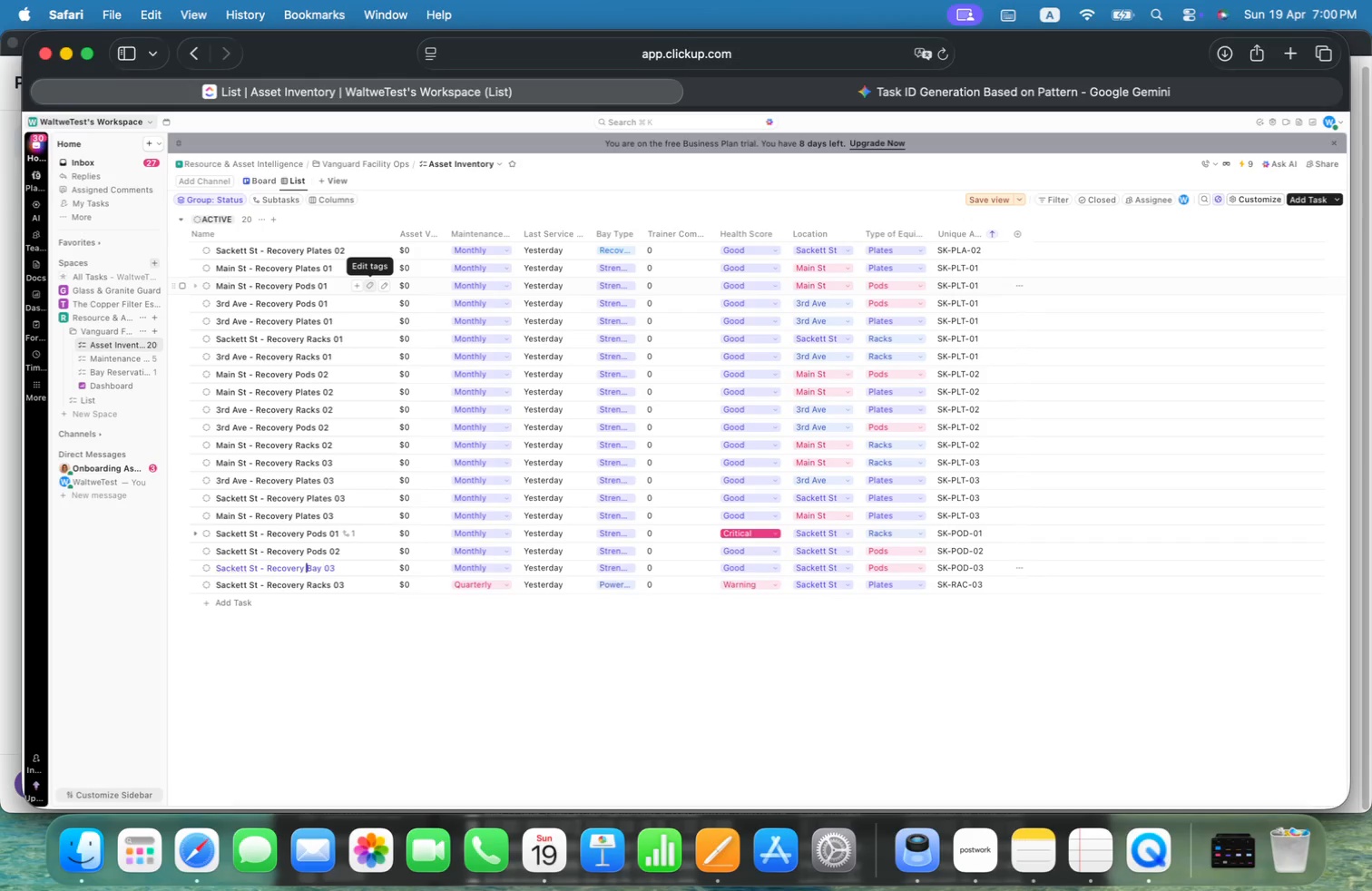 
key(Alt+ArrowLeft)
 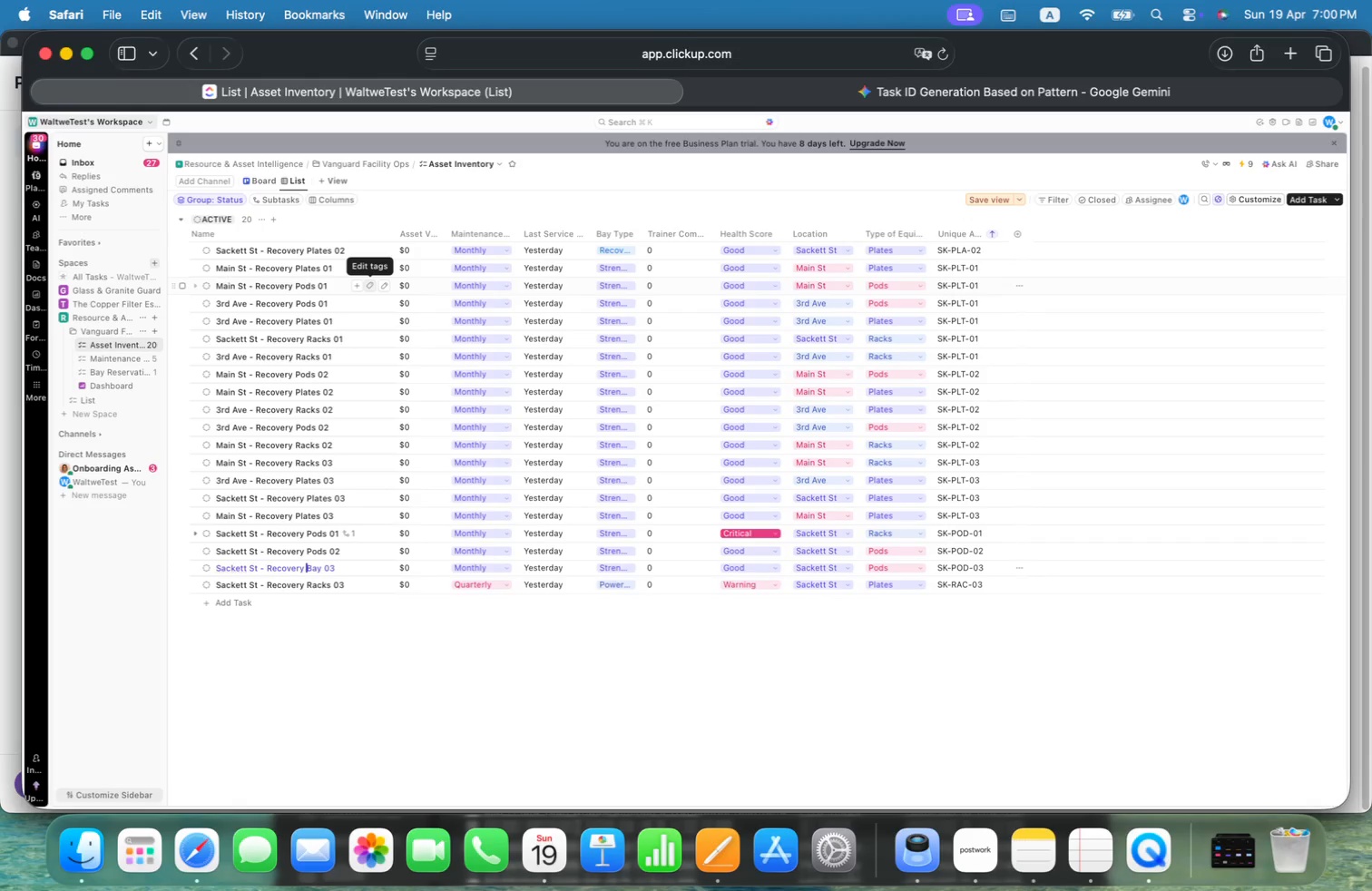 
key(Alt+Shift+ShiftLeft)
 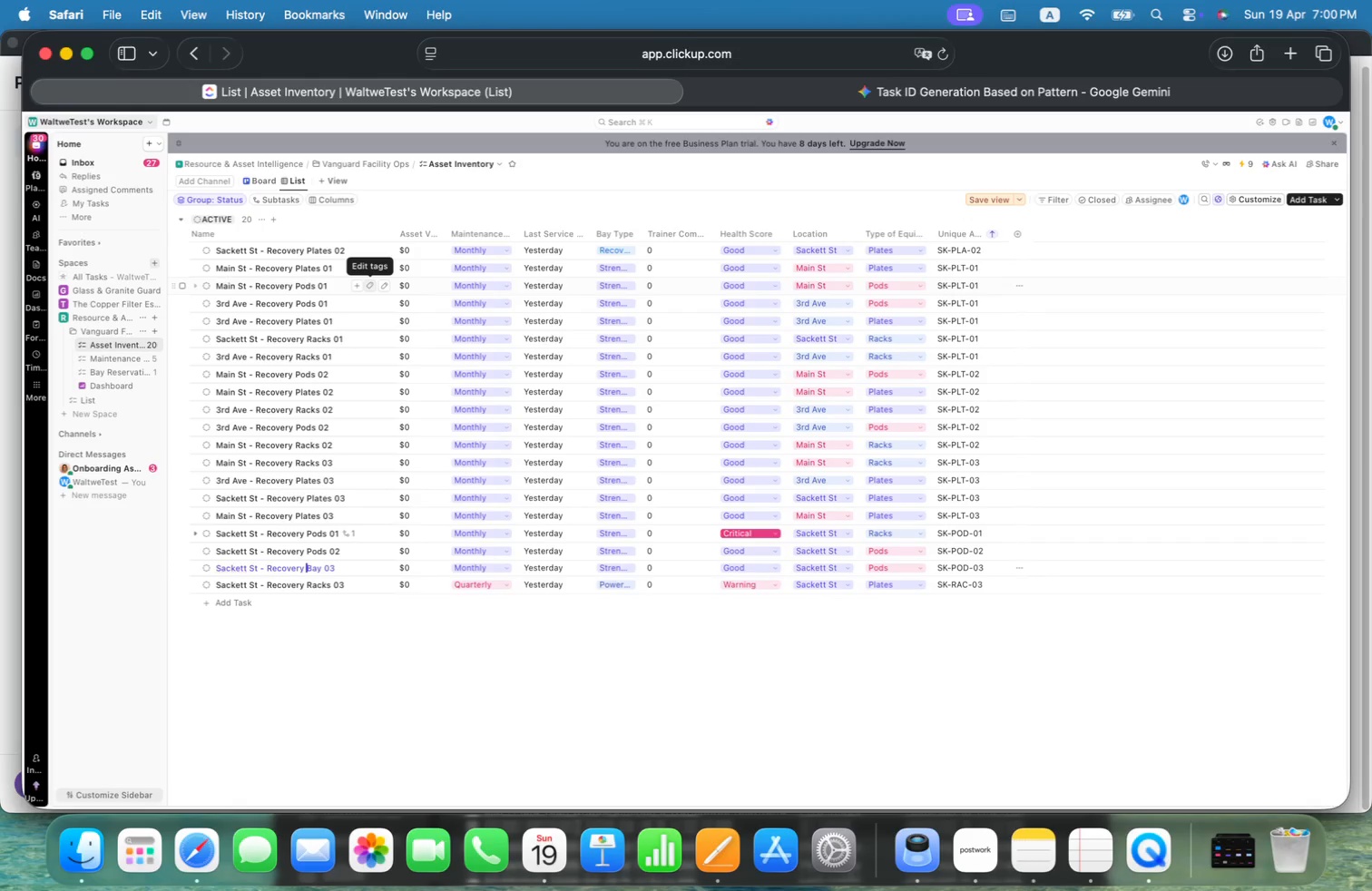 
key(Alt+Shift+ArrowRight)
 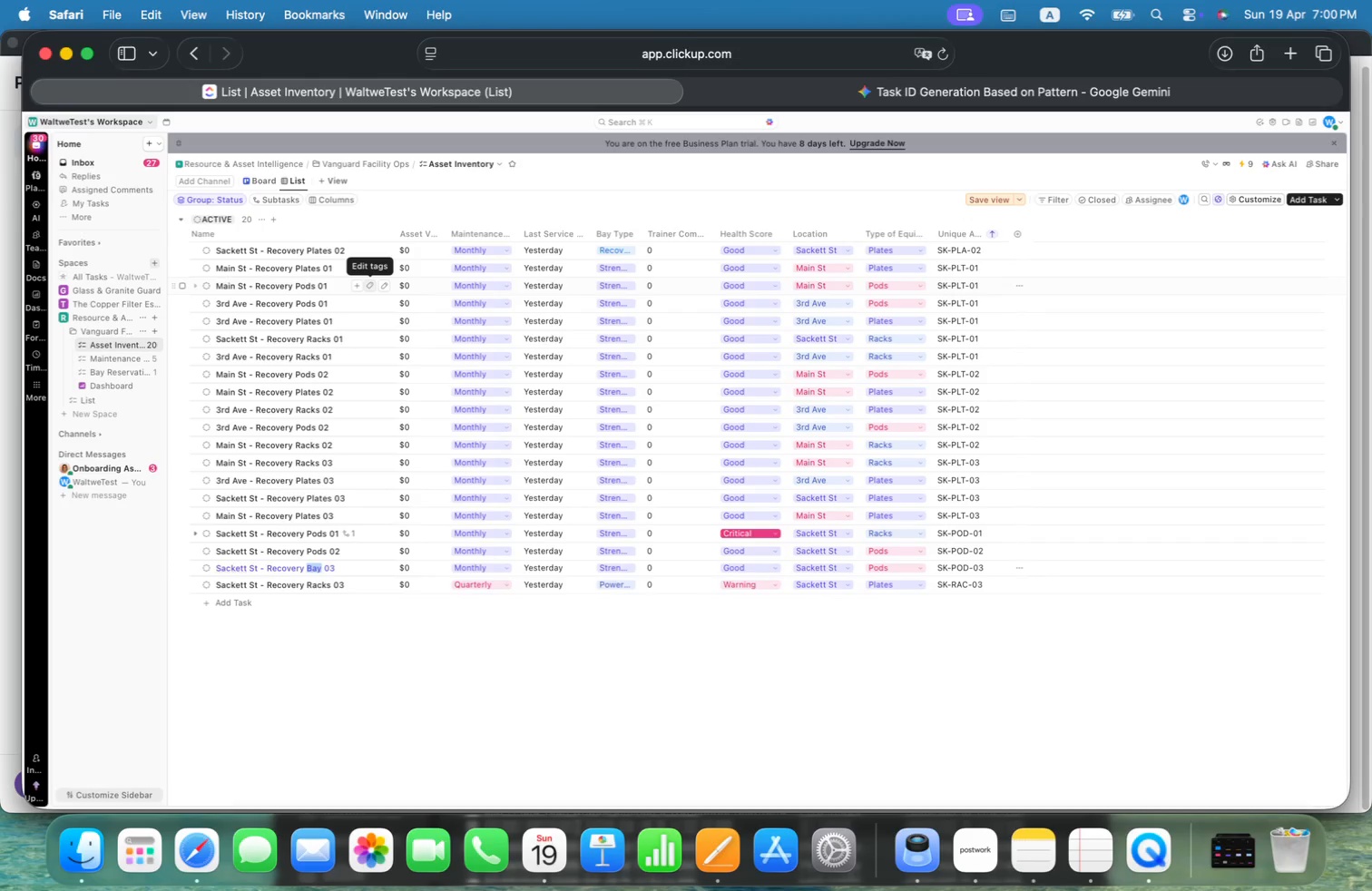 
key(Meta+CommandLeft)
 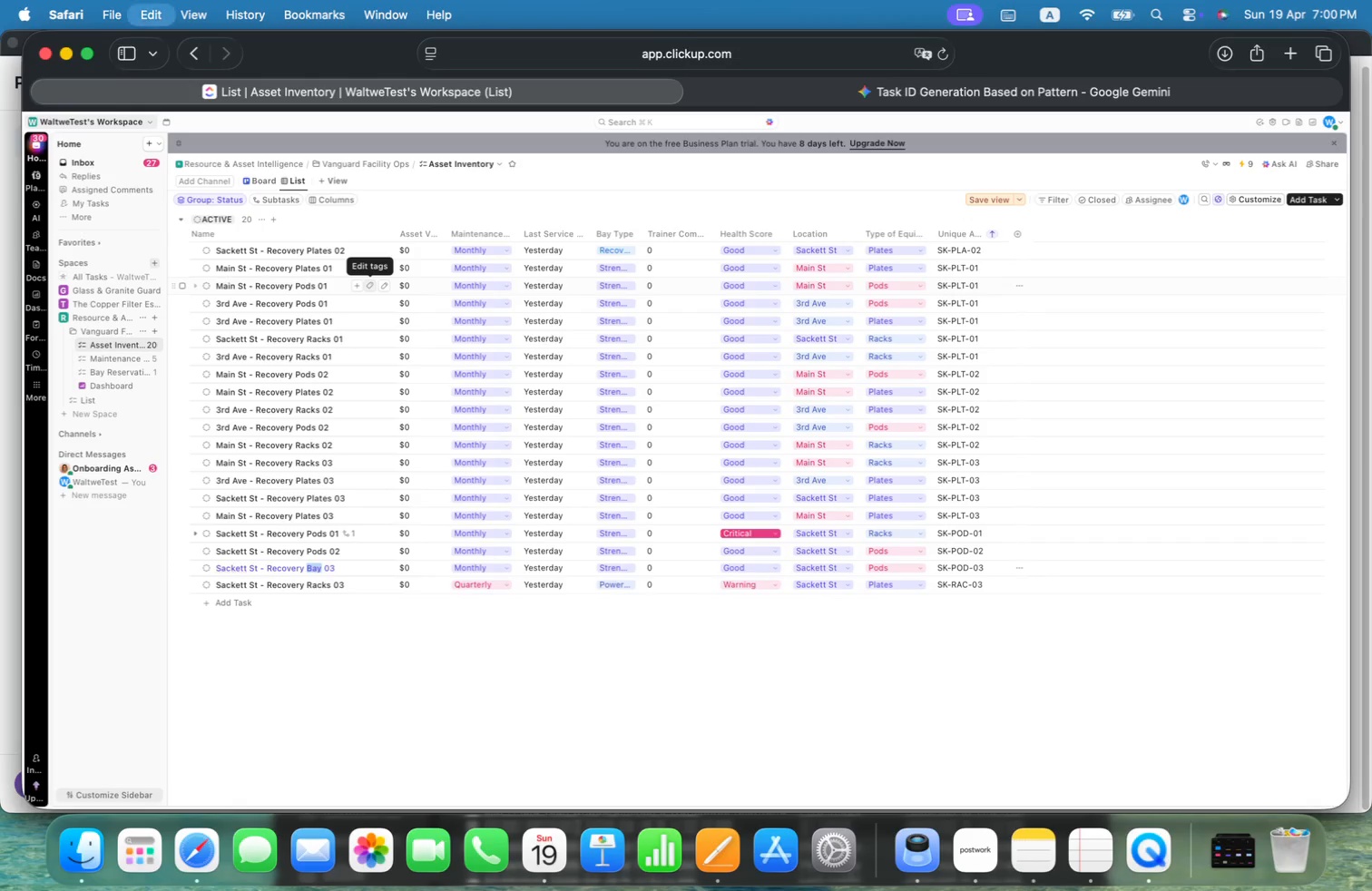 
key(Meta+V)
 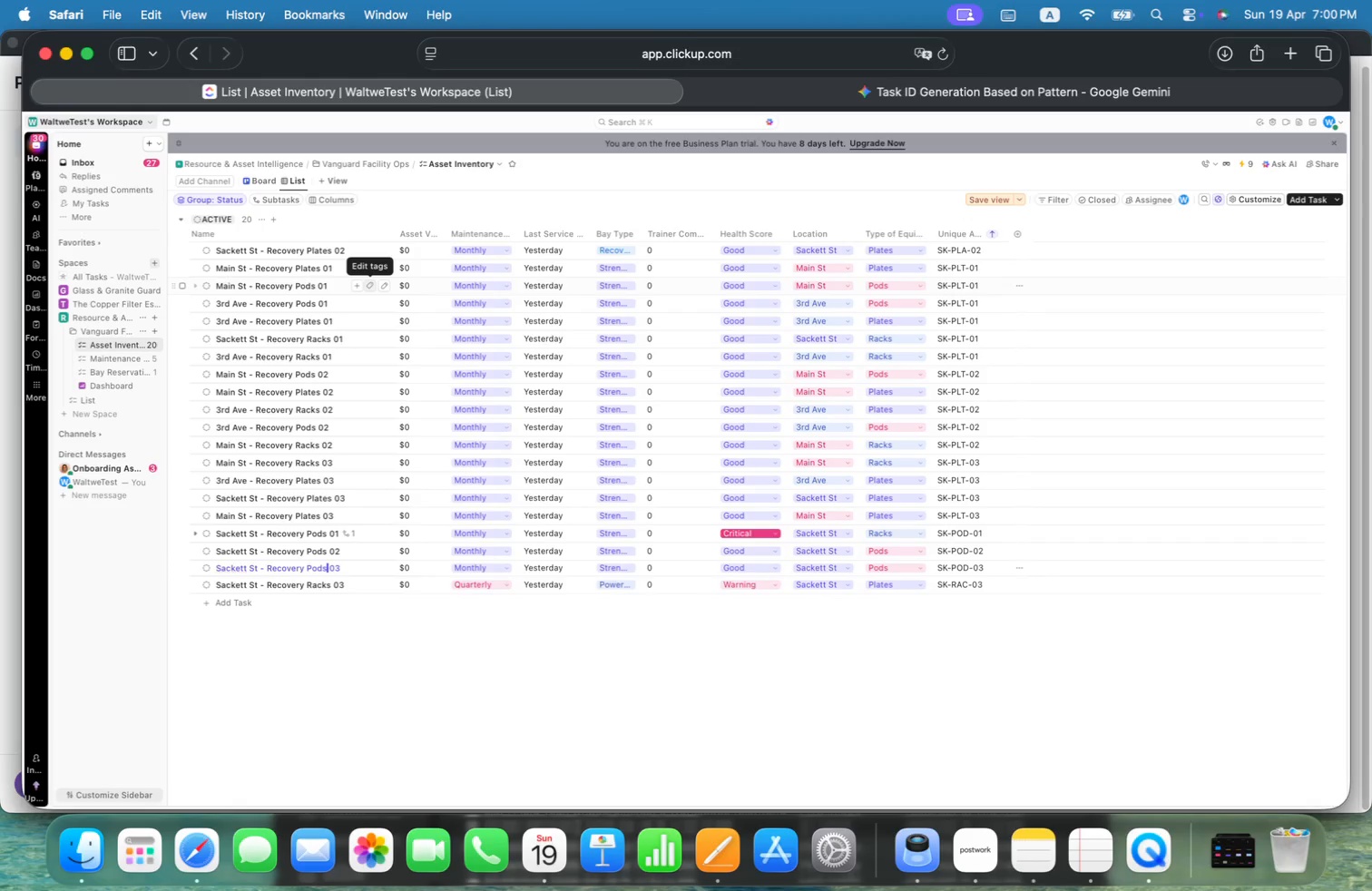 
key(Enter)
 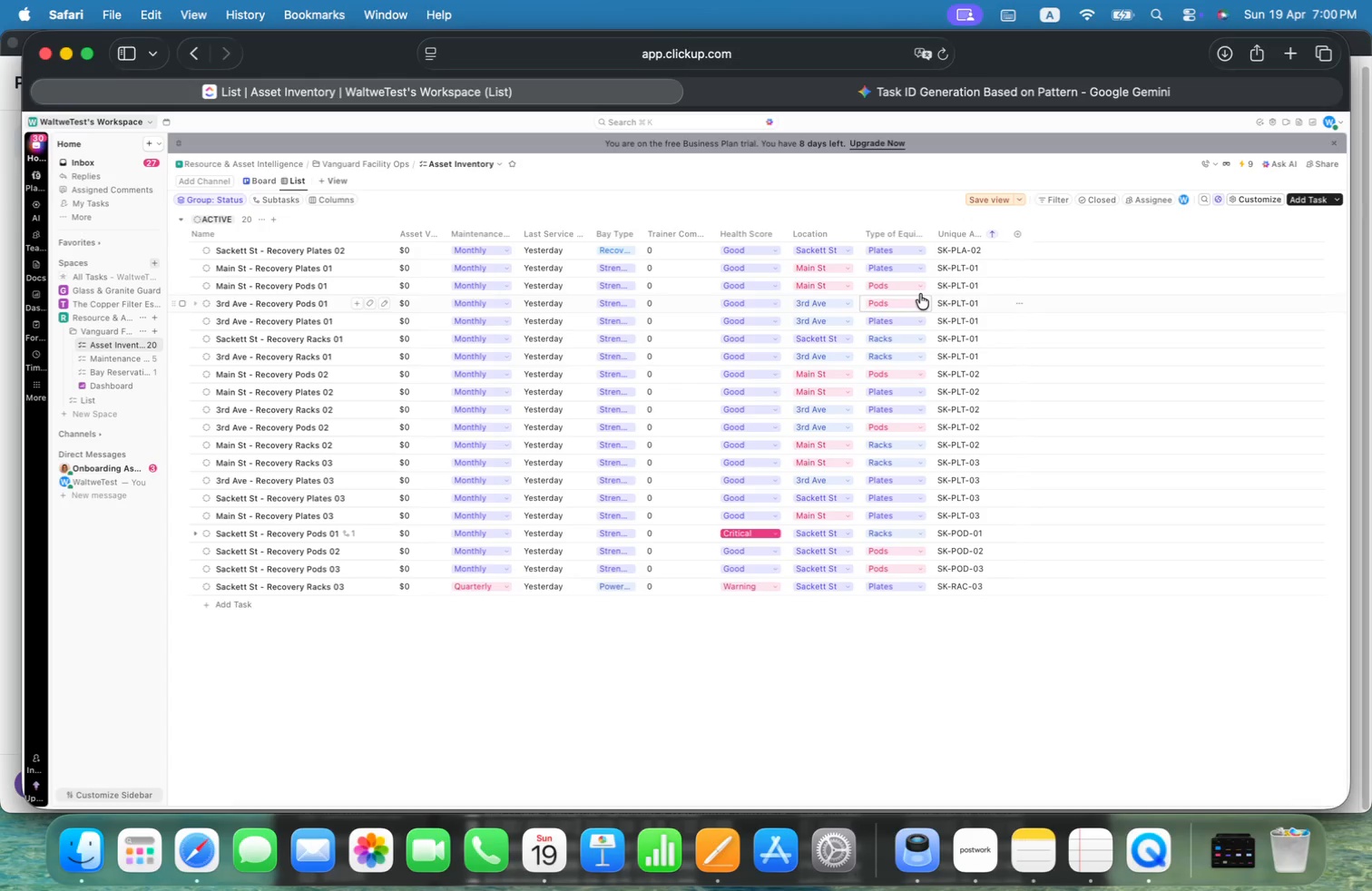 
wait(12.79)
 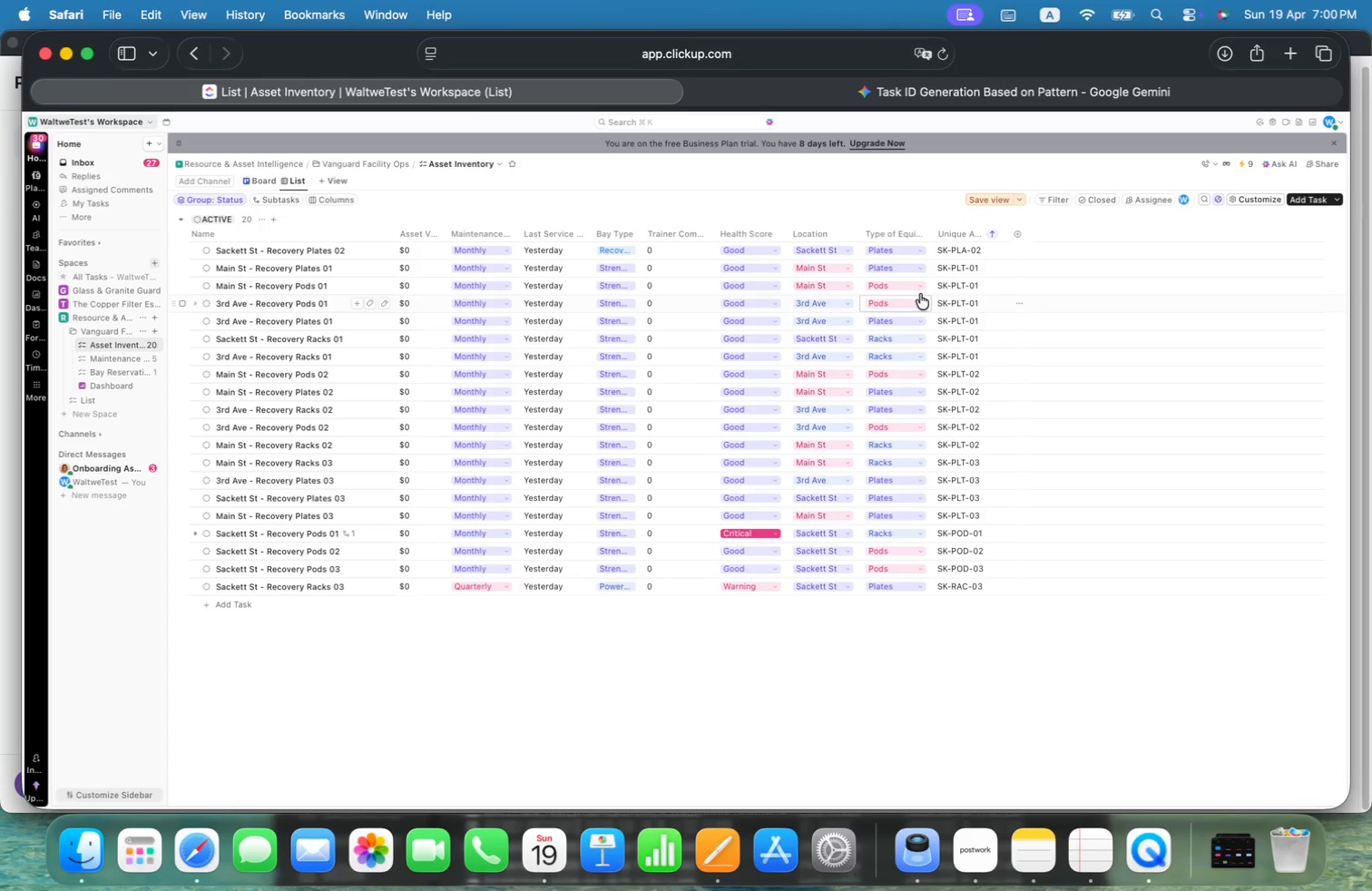 
mouse_move([925, 238])
 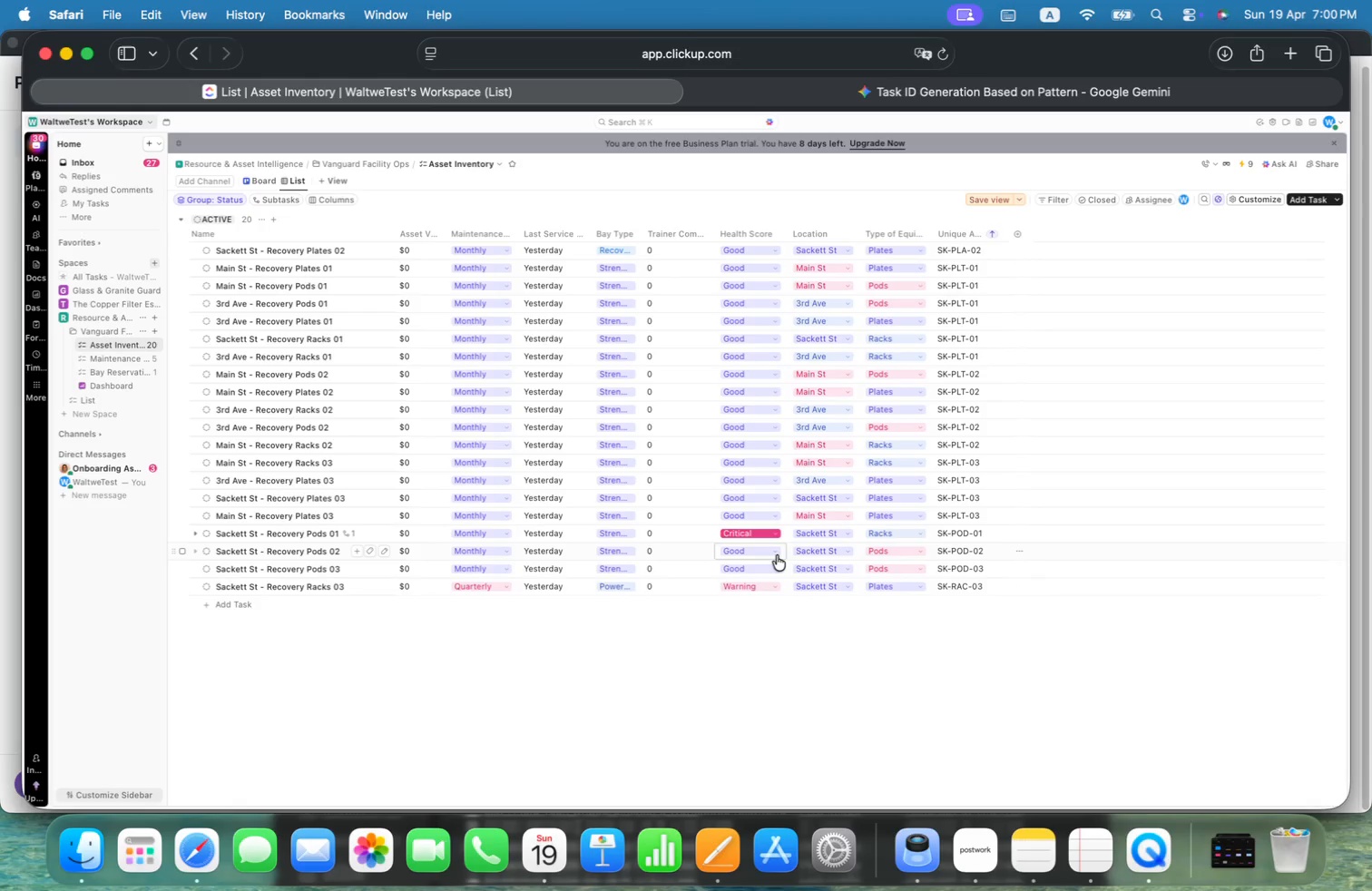 
wait(8.0)
 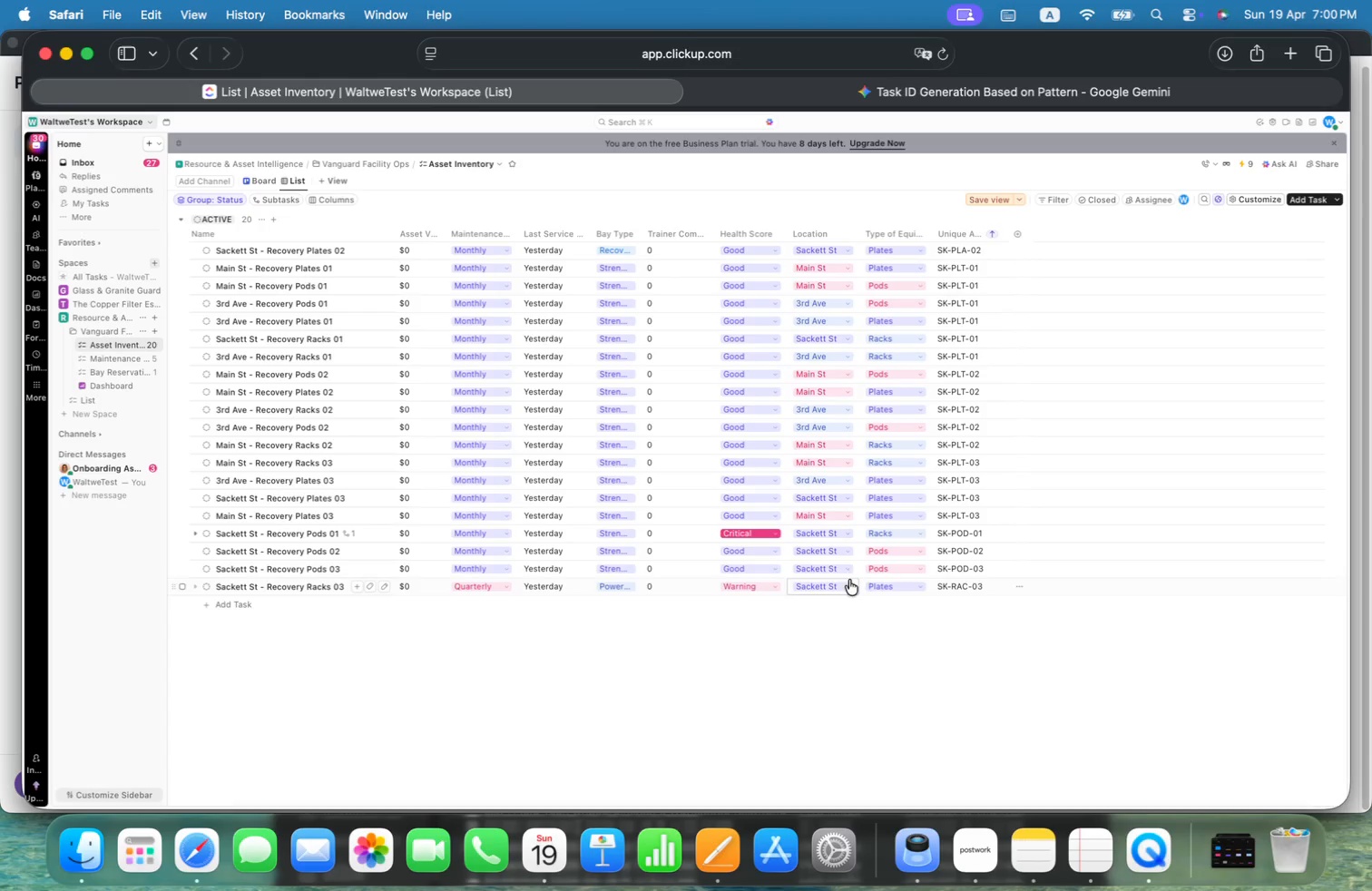 
left_click([192, 535])
 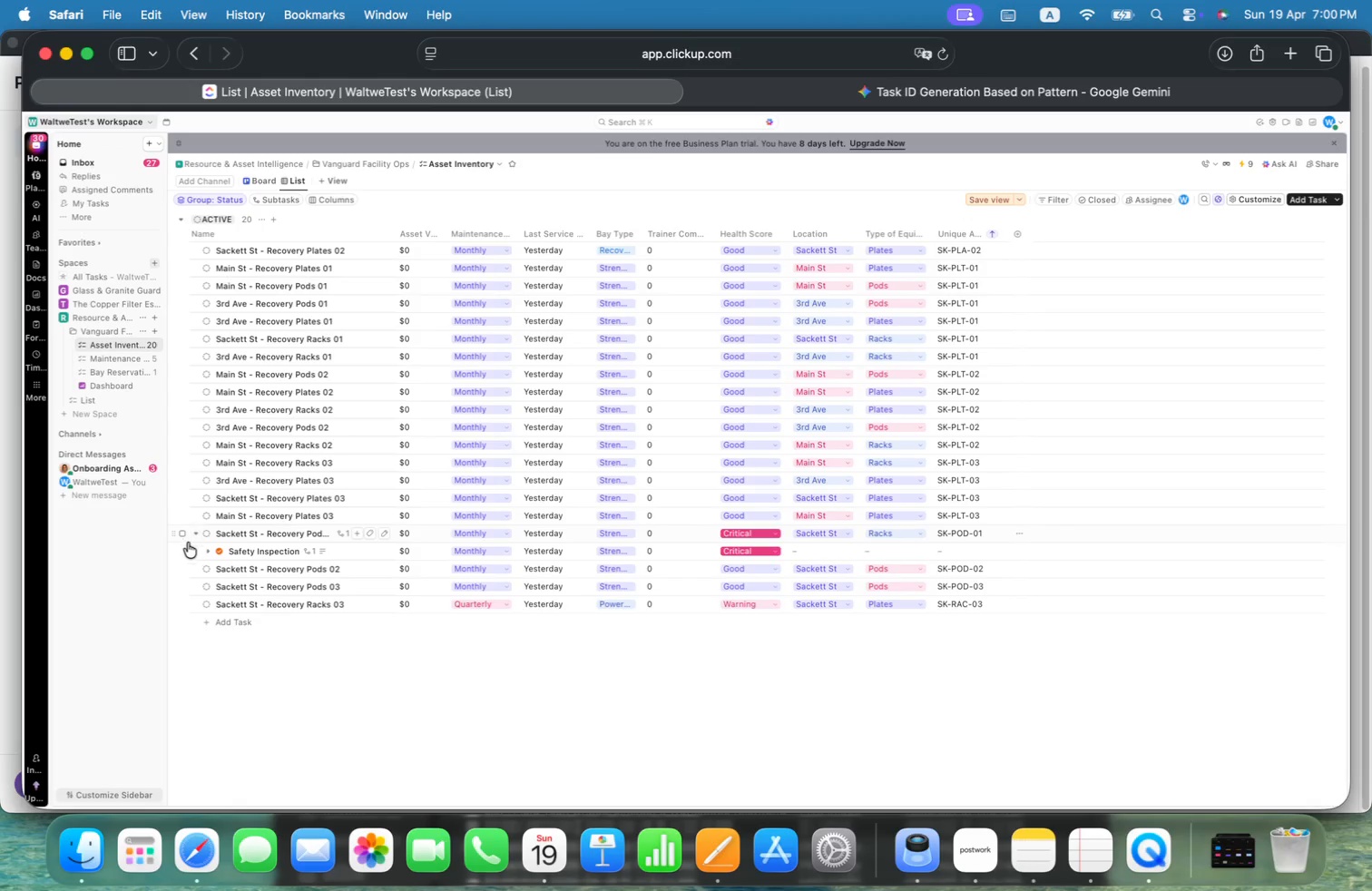 
left_click([183, 550])
 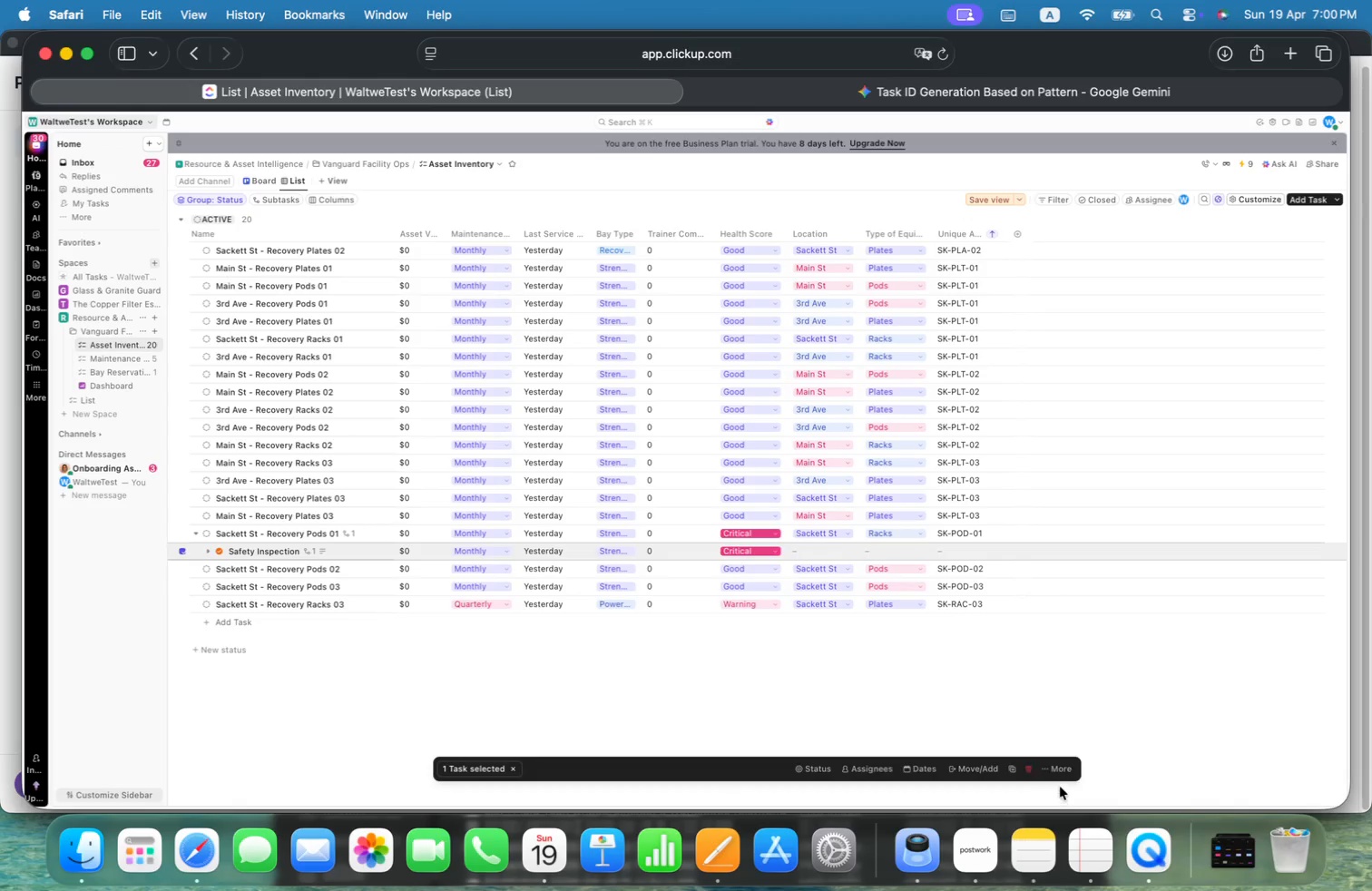 
left_click_drag(start_coordinate=[1063, 769], to_coordinate=[1024, 766])
 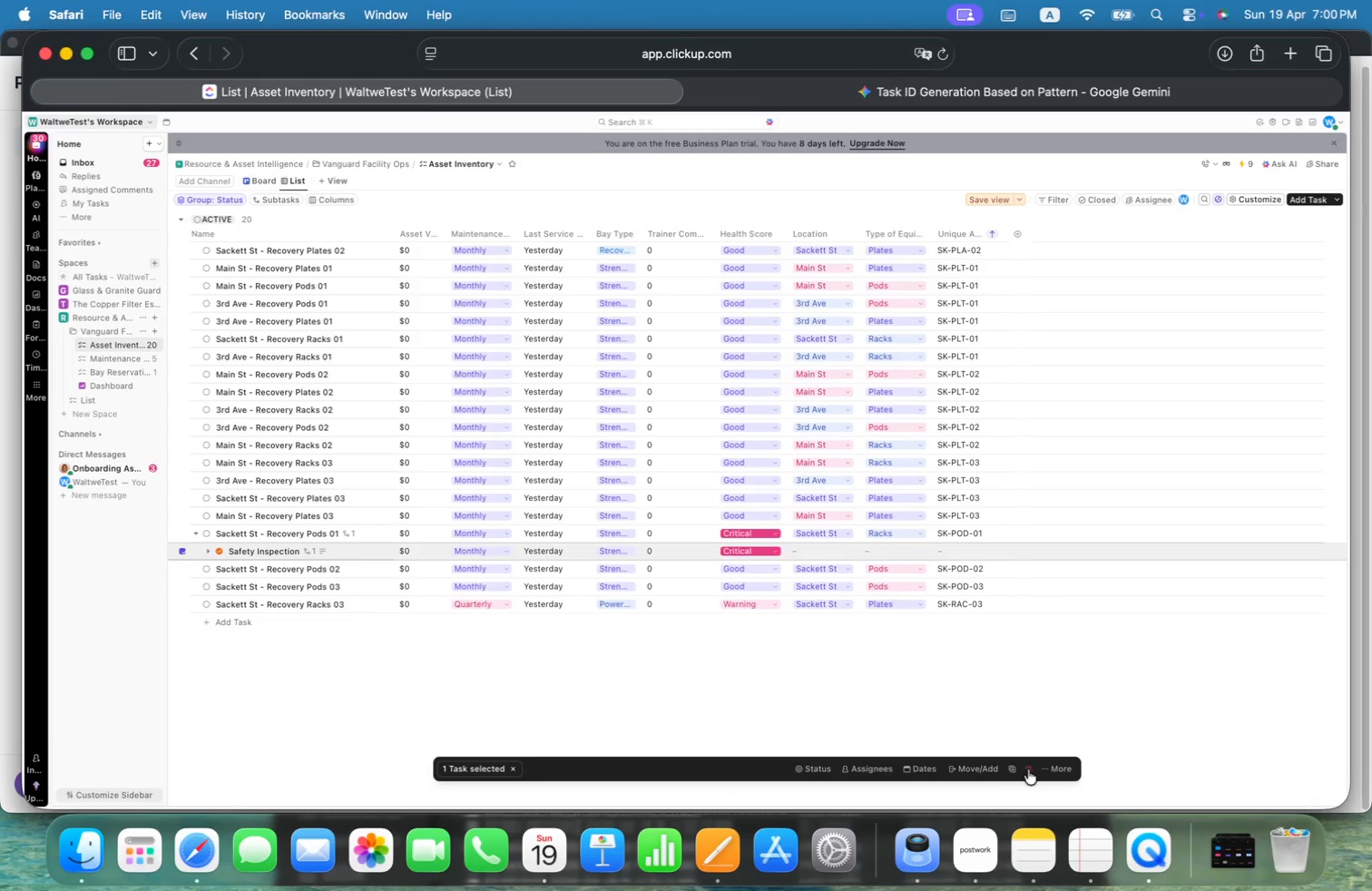 
left_click([1029, 770])
 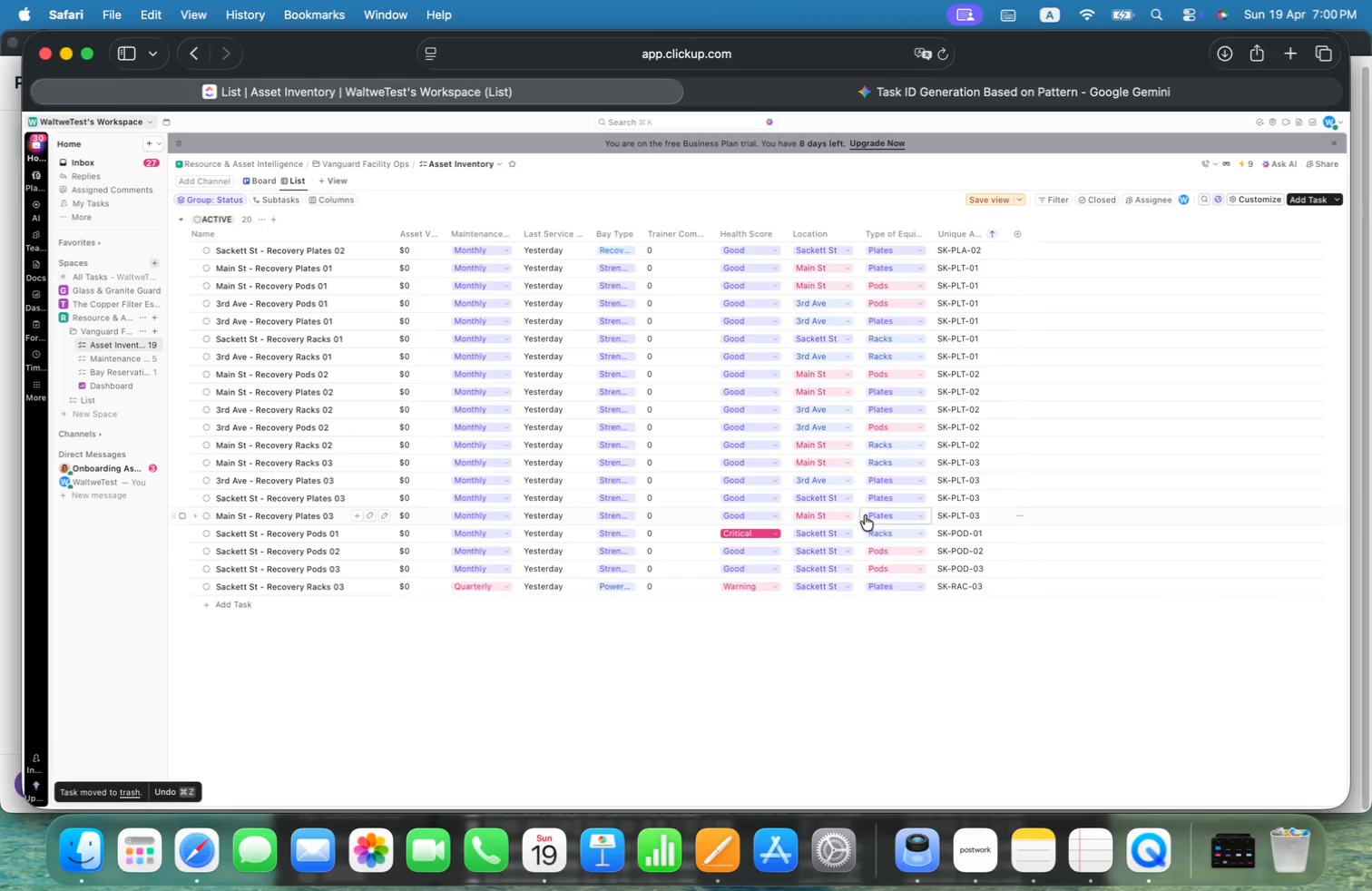 
left_click([763, 532])
 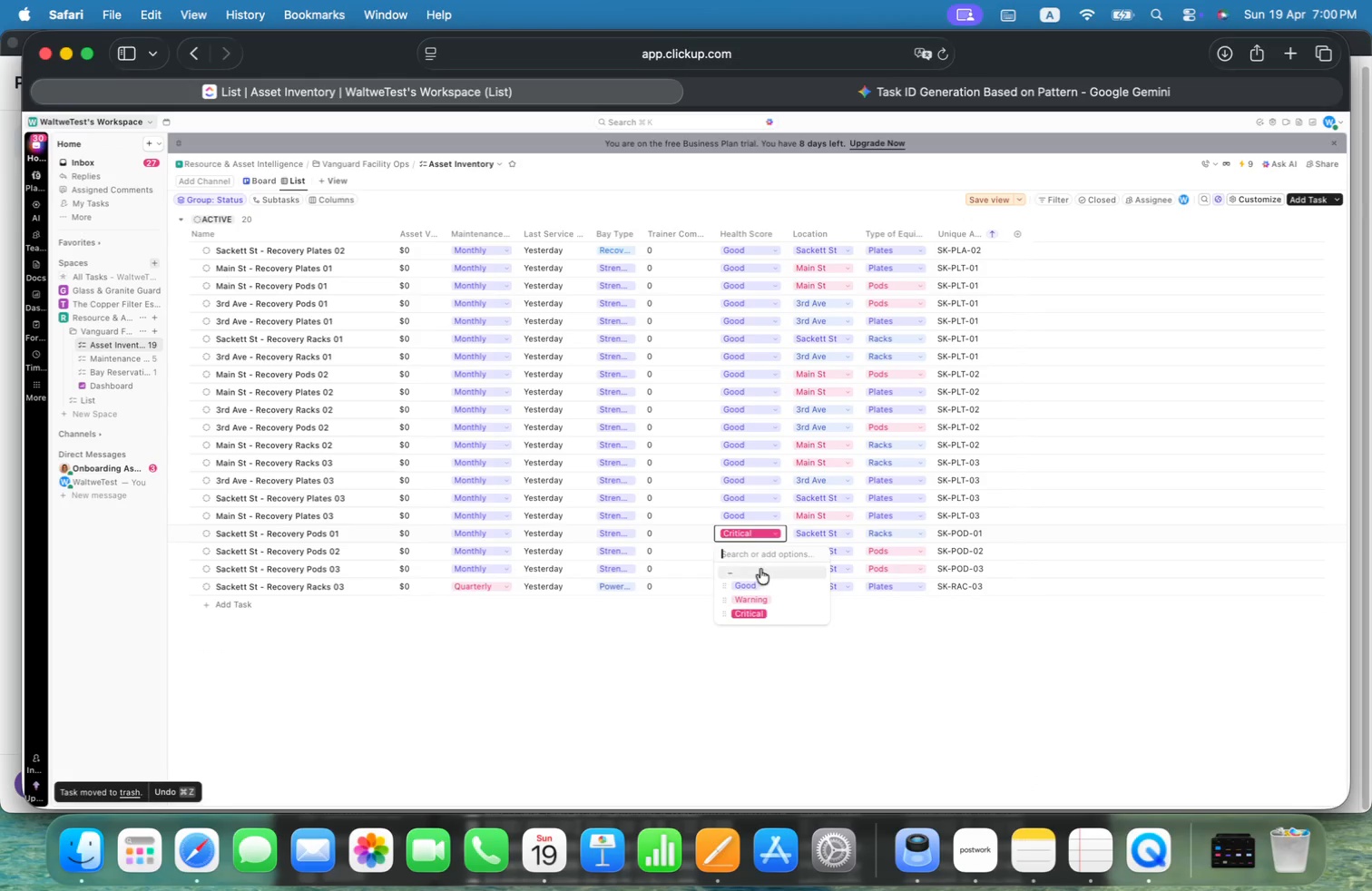 
left_click([758, 585])
 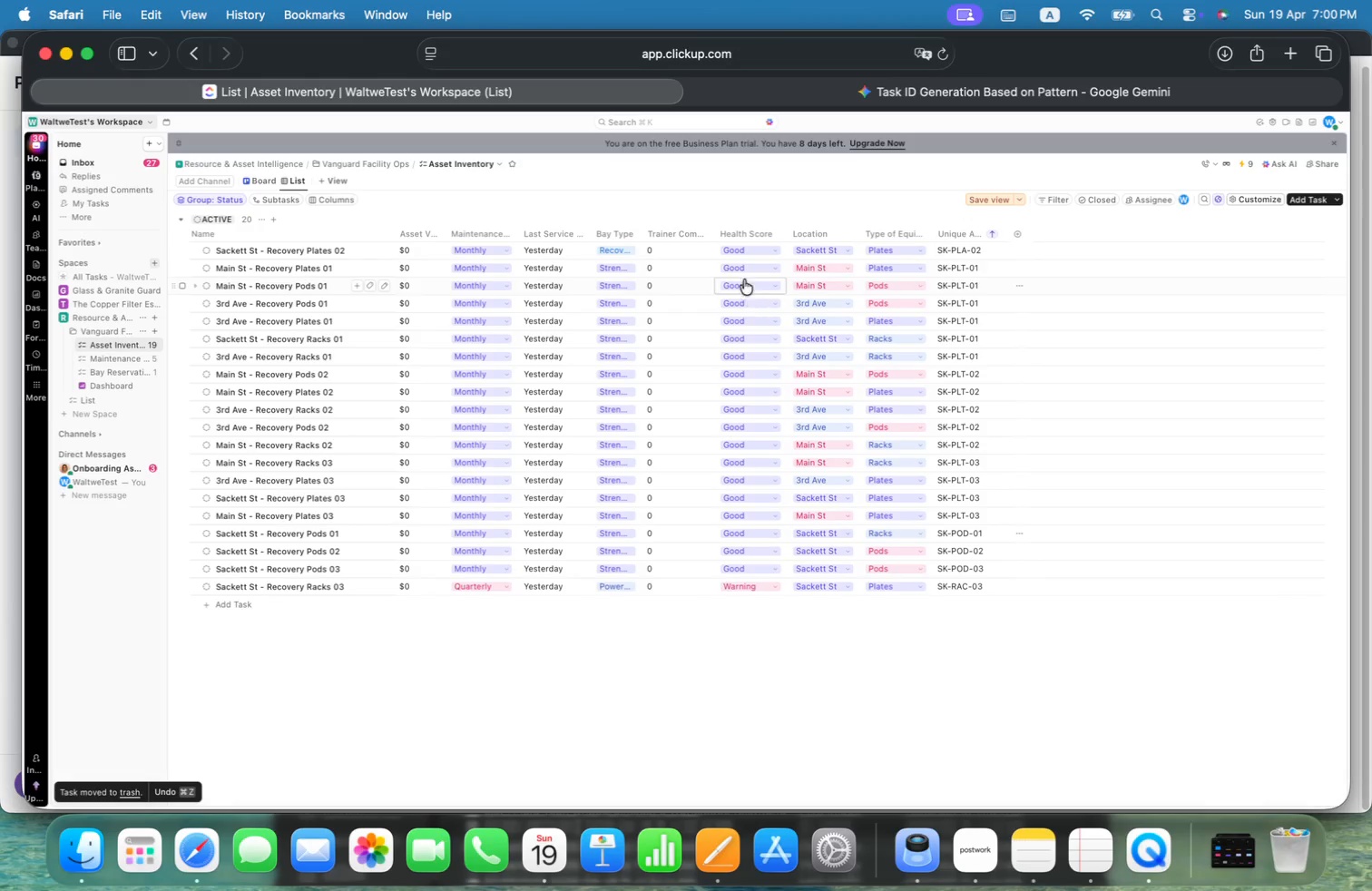 
left_click([743, 270])
 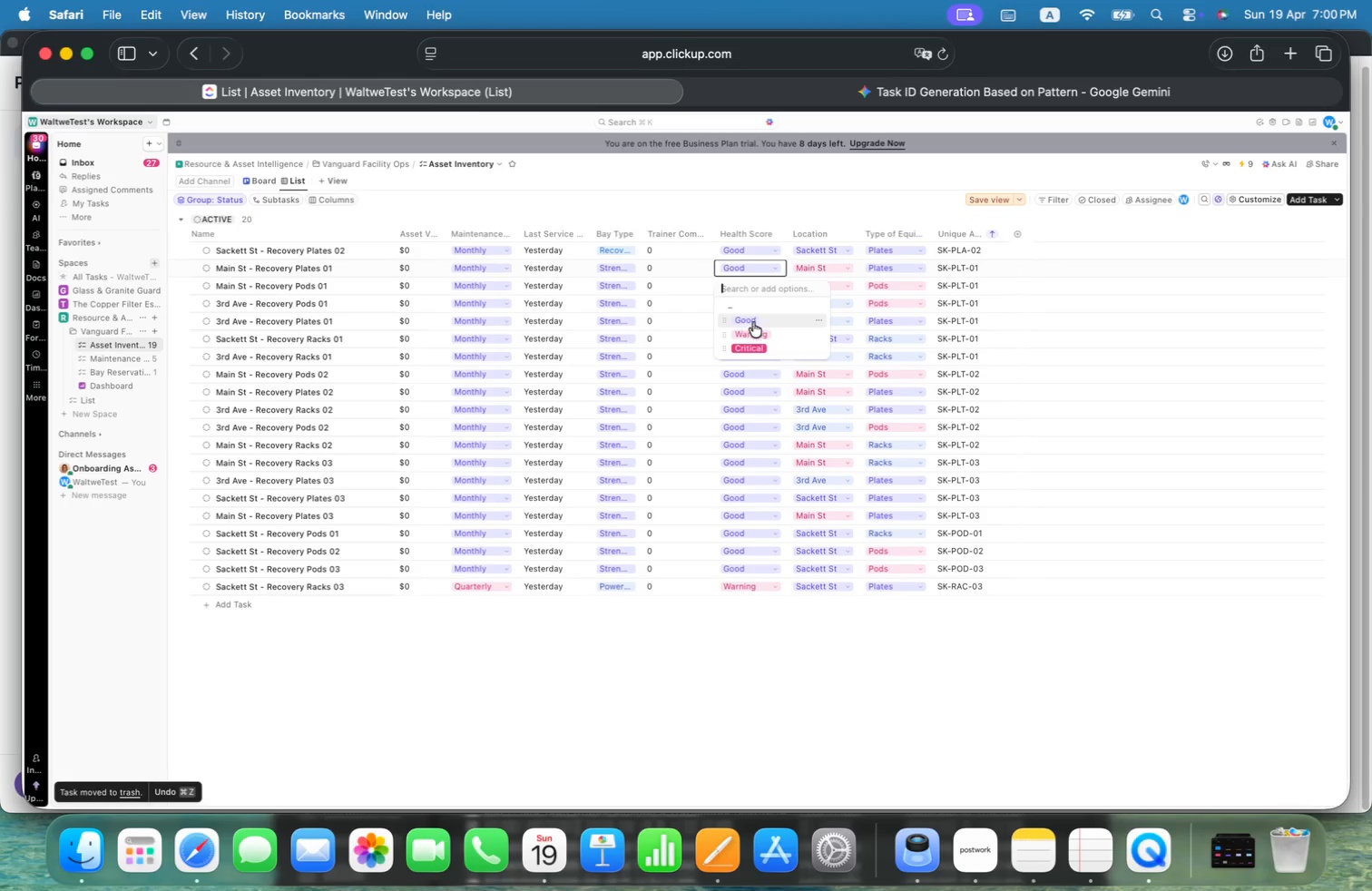 
left_click([753, 333])
 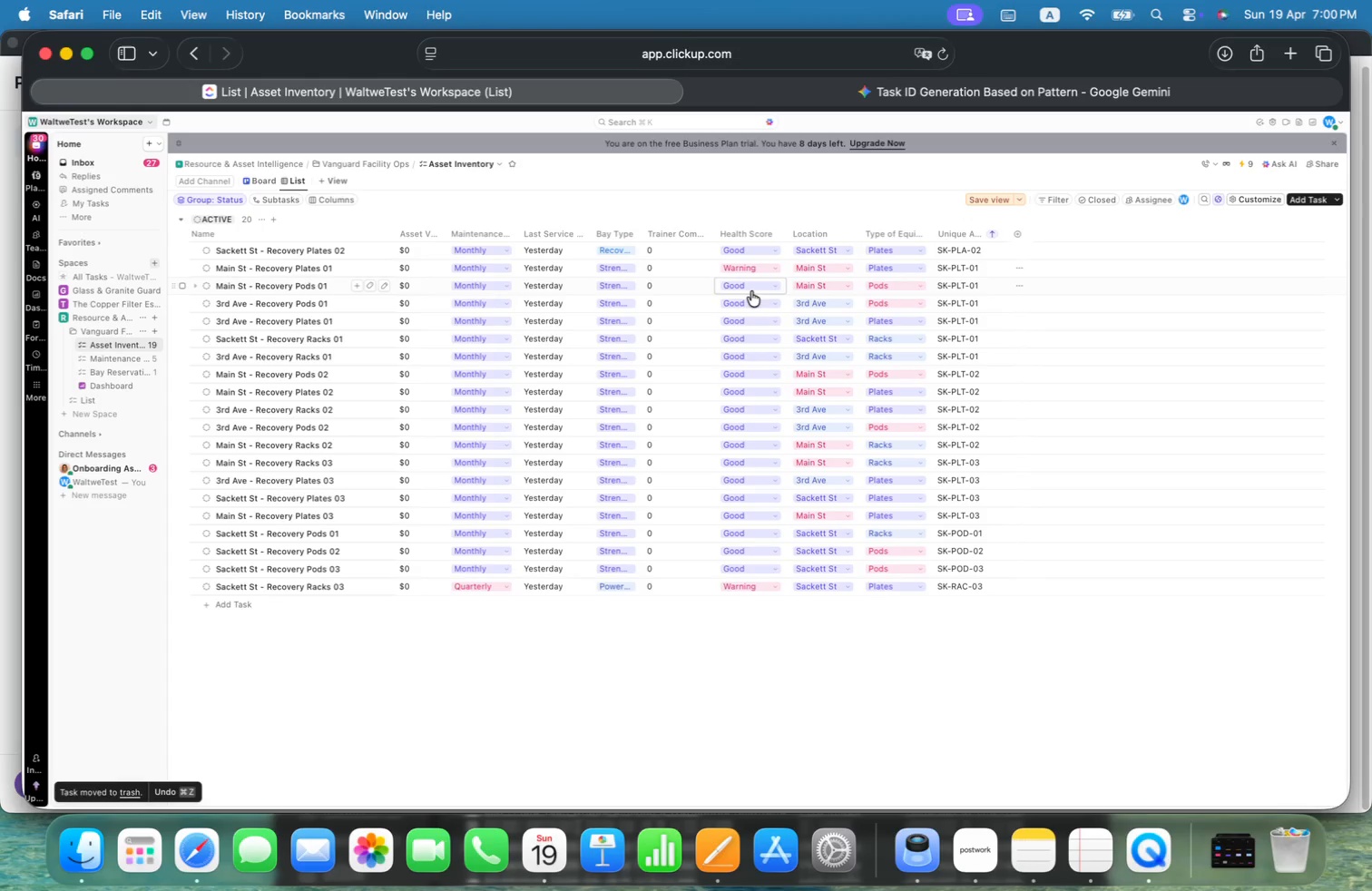 
left_click([751, 302])
 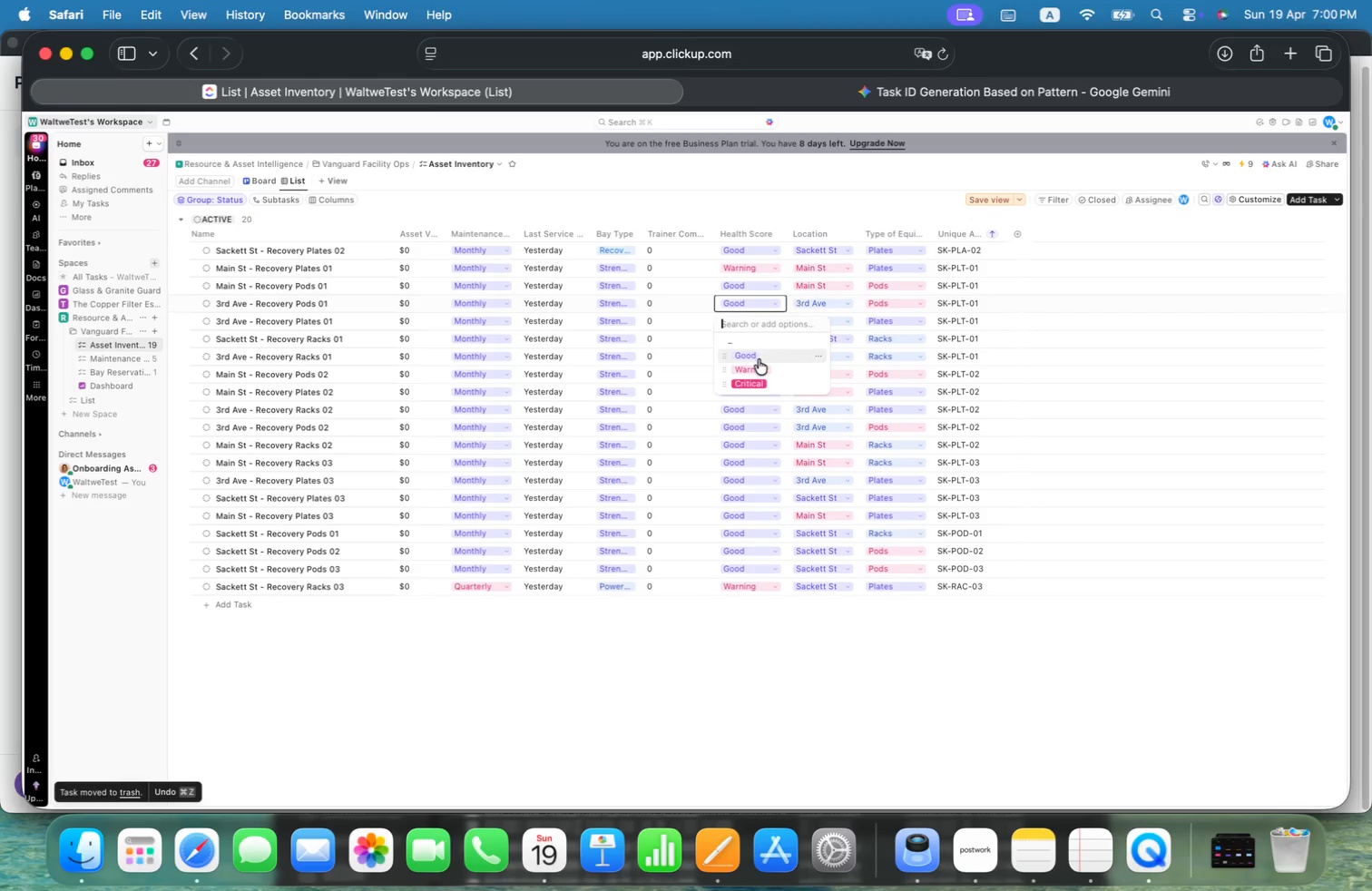 
left_click([758, 366])
 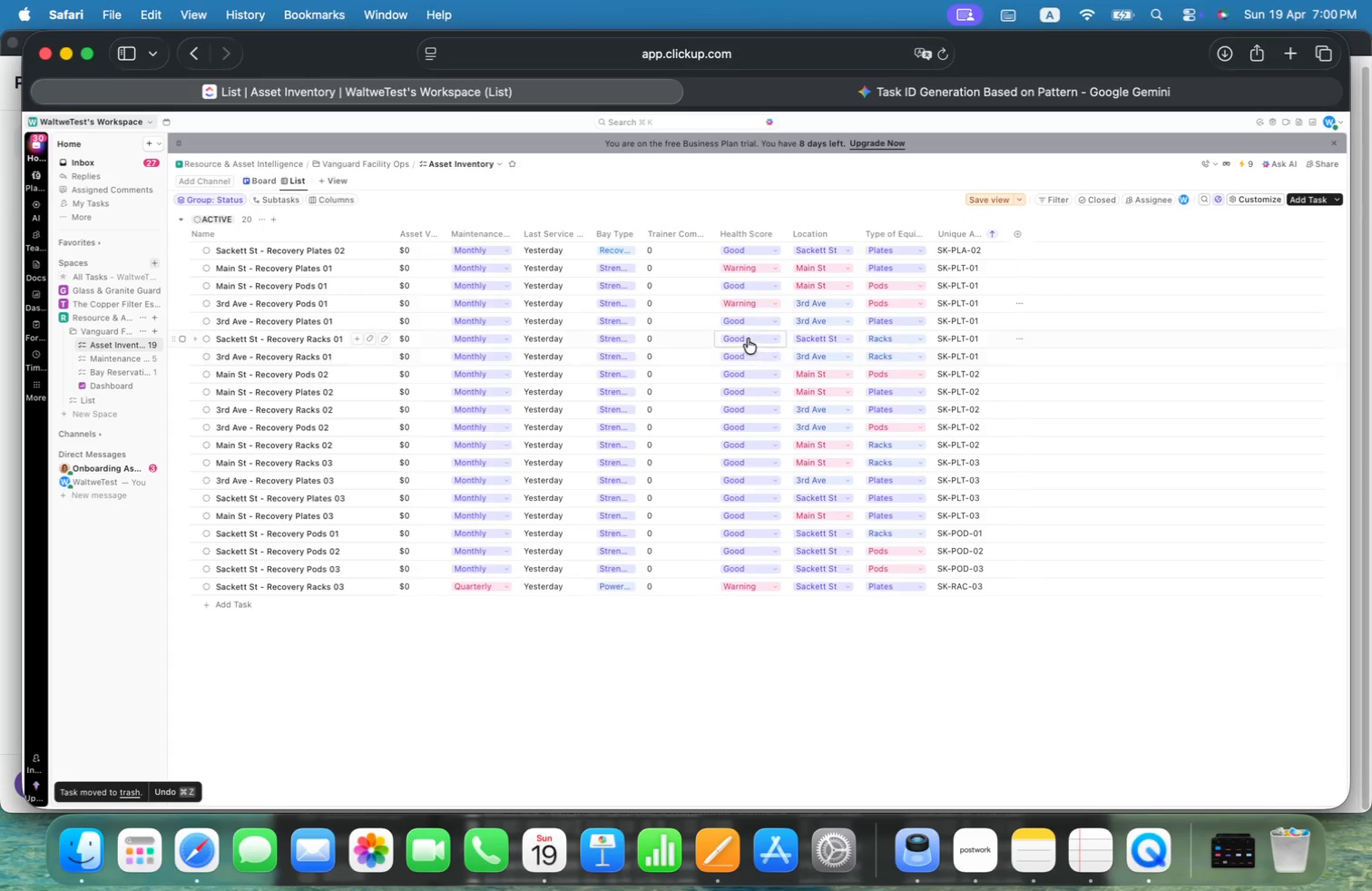 
left_click([748, 338])
 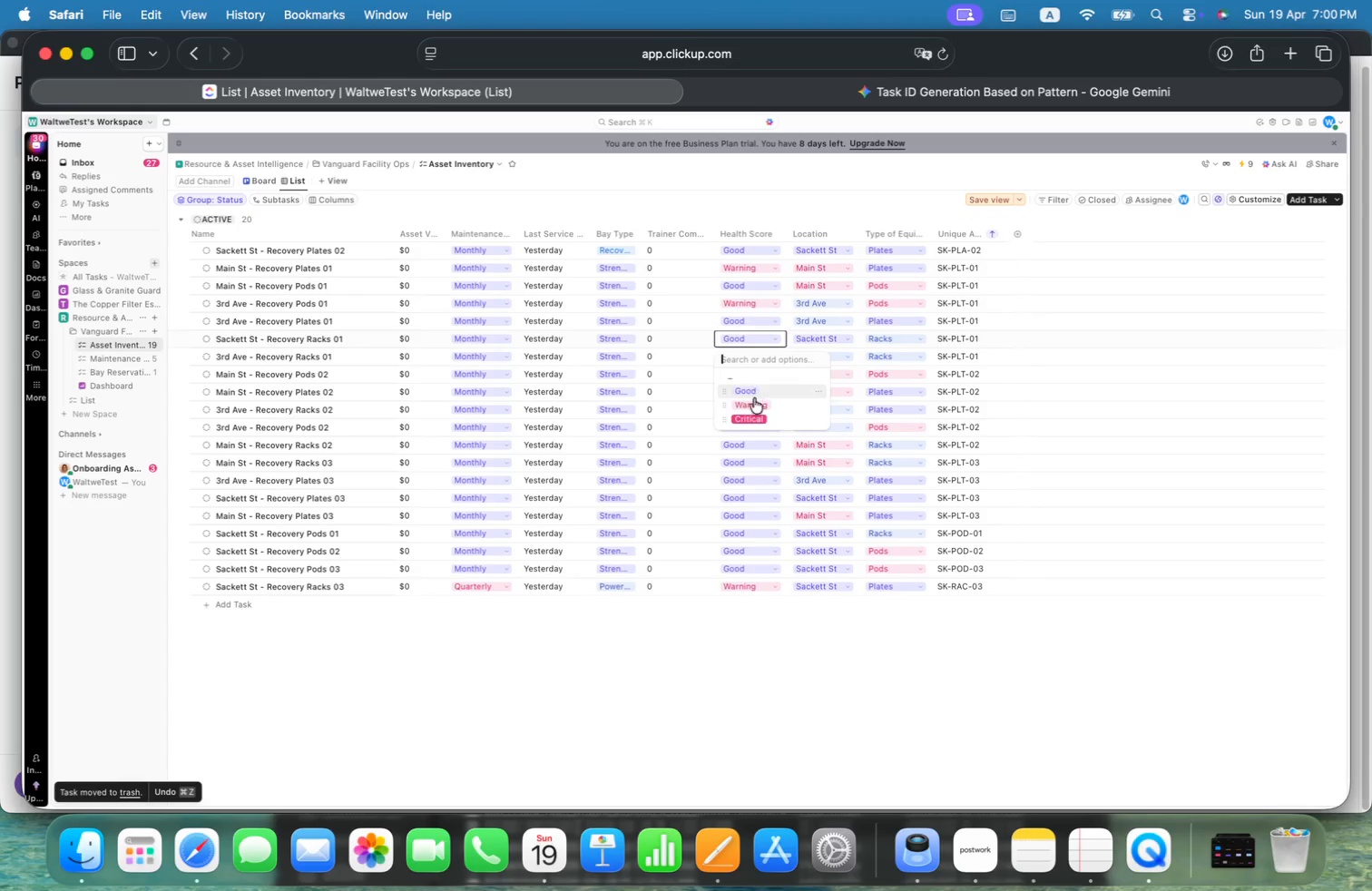 
left_click([753, 405])
 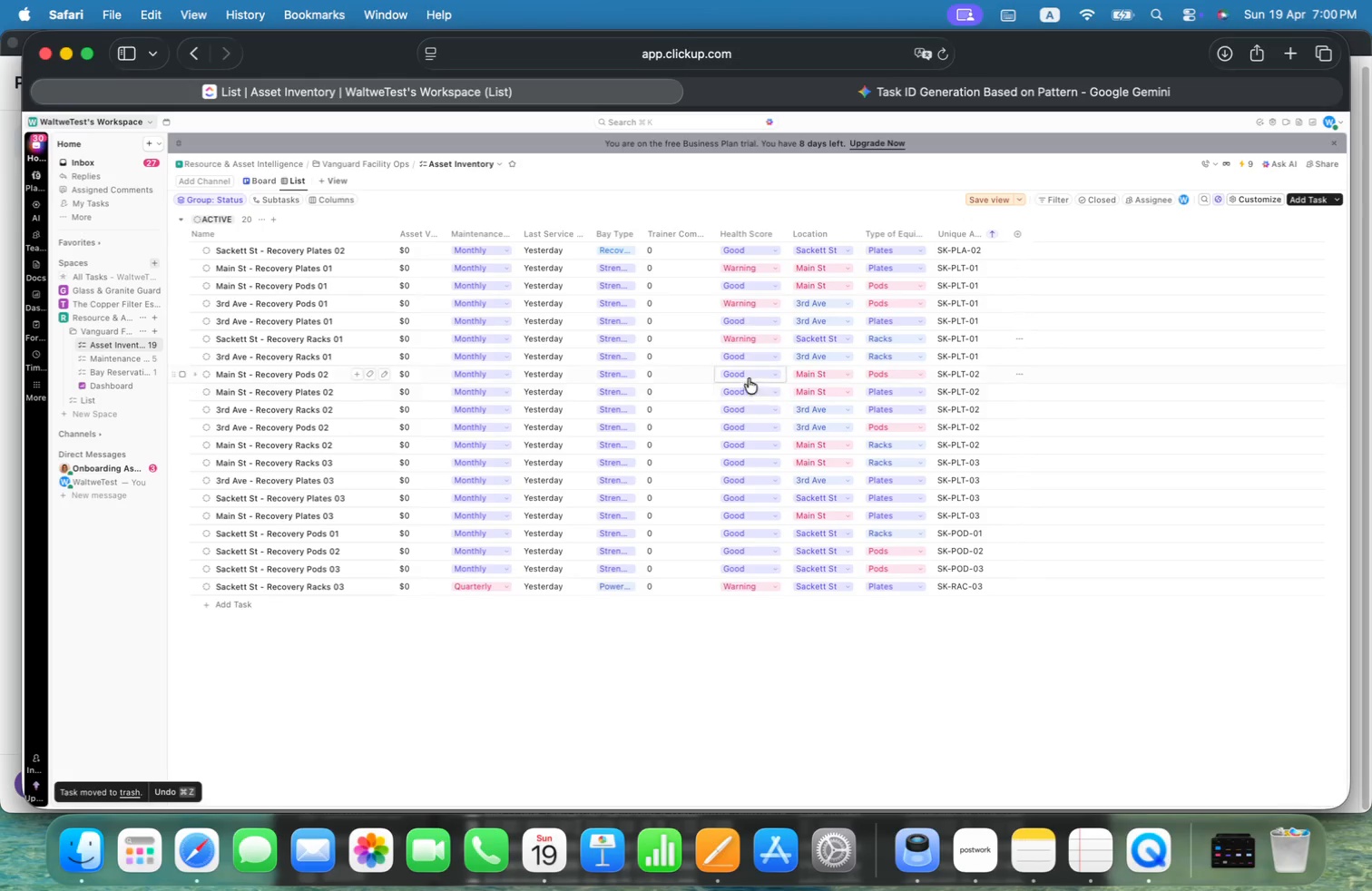 
left_click([750, 374])
 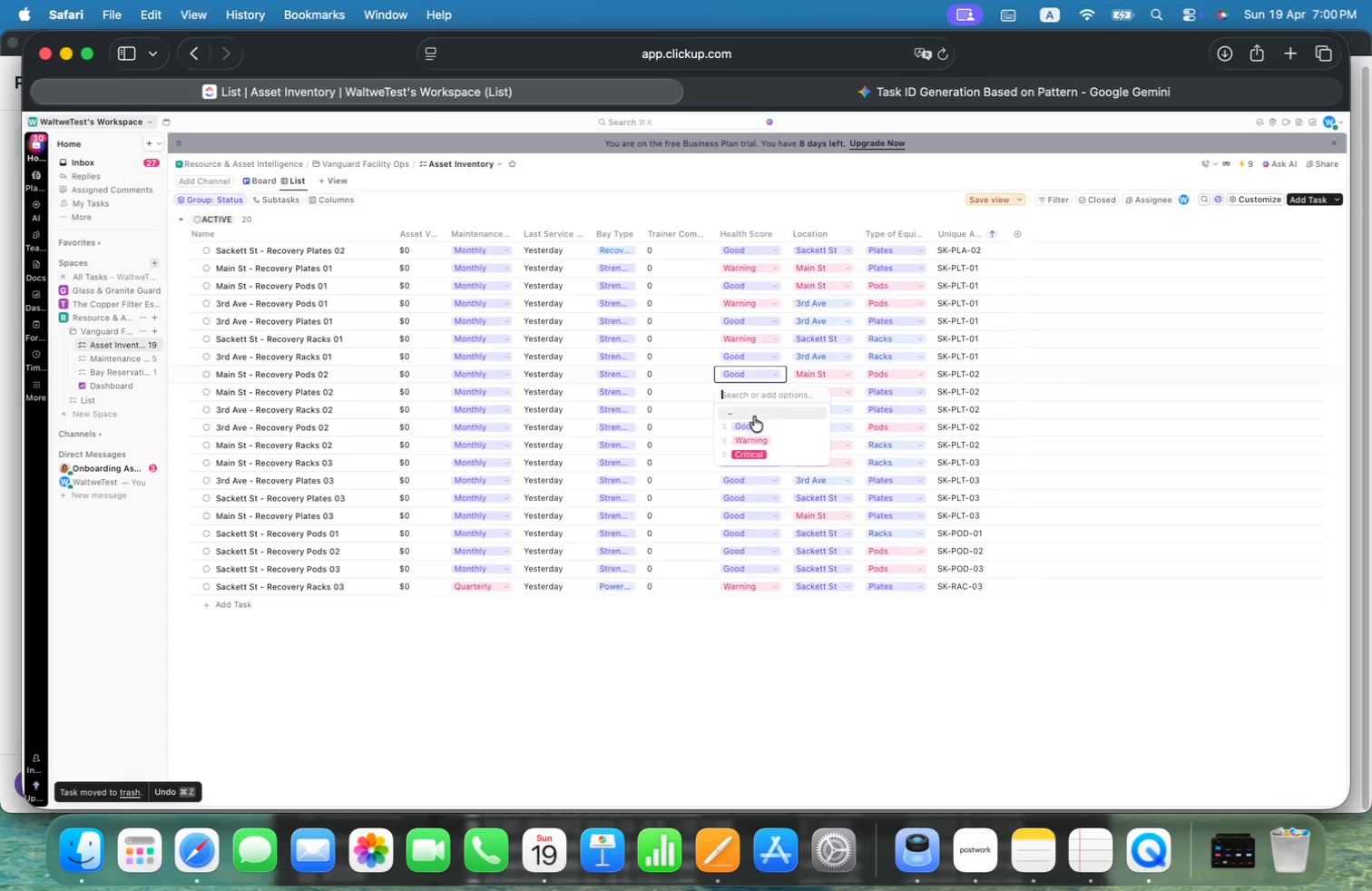 
left_click([755, 418])
 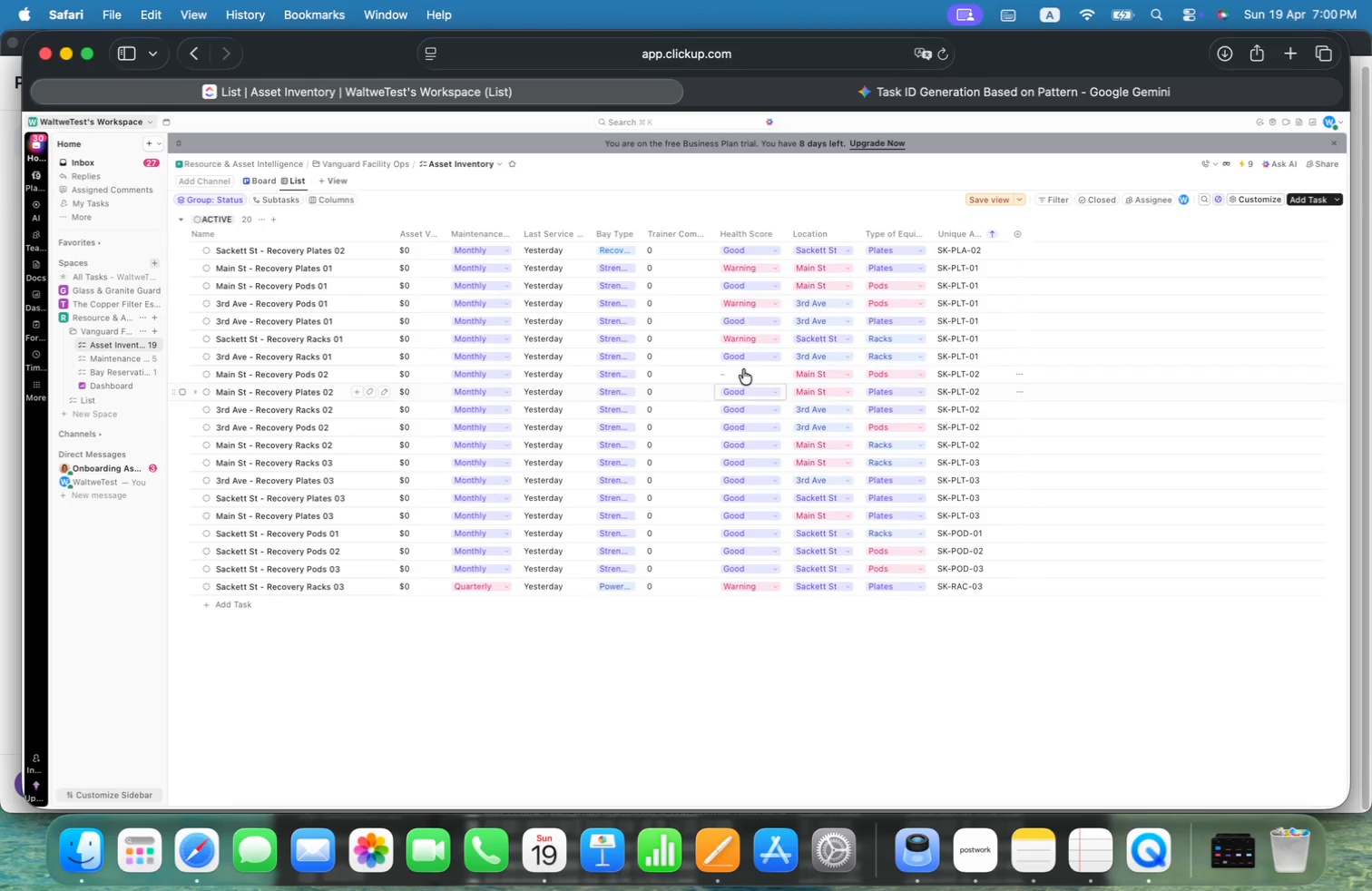 
left_click([745, 377])
 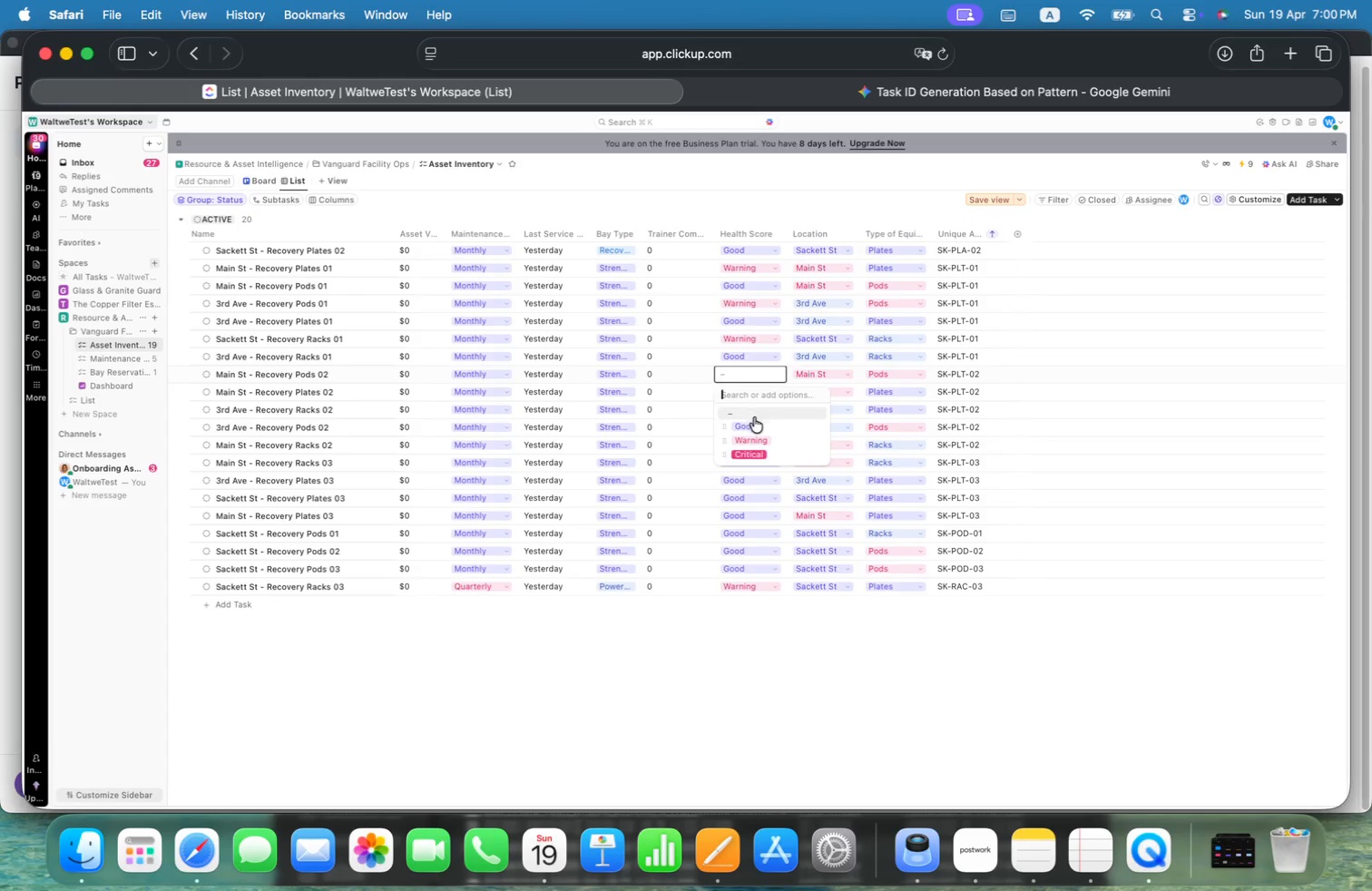 
left_click([754, 427])
 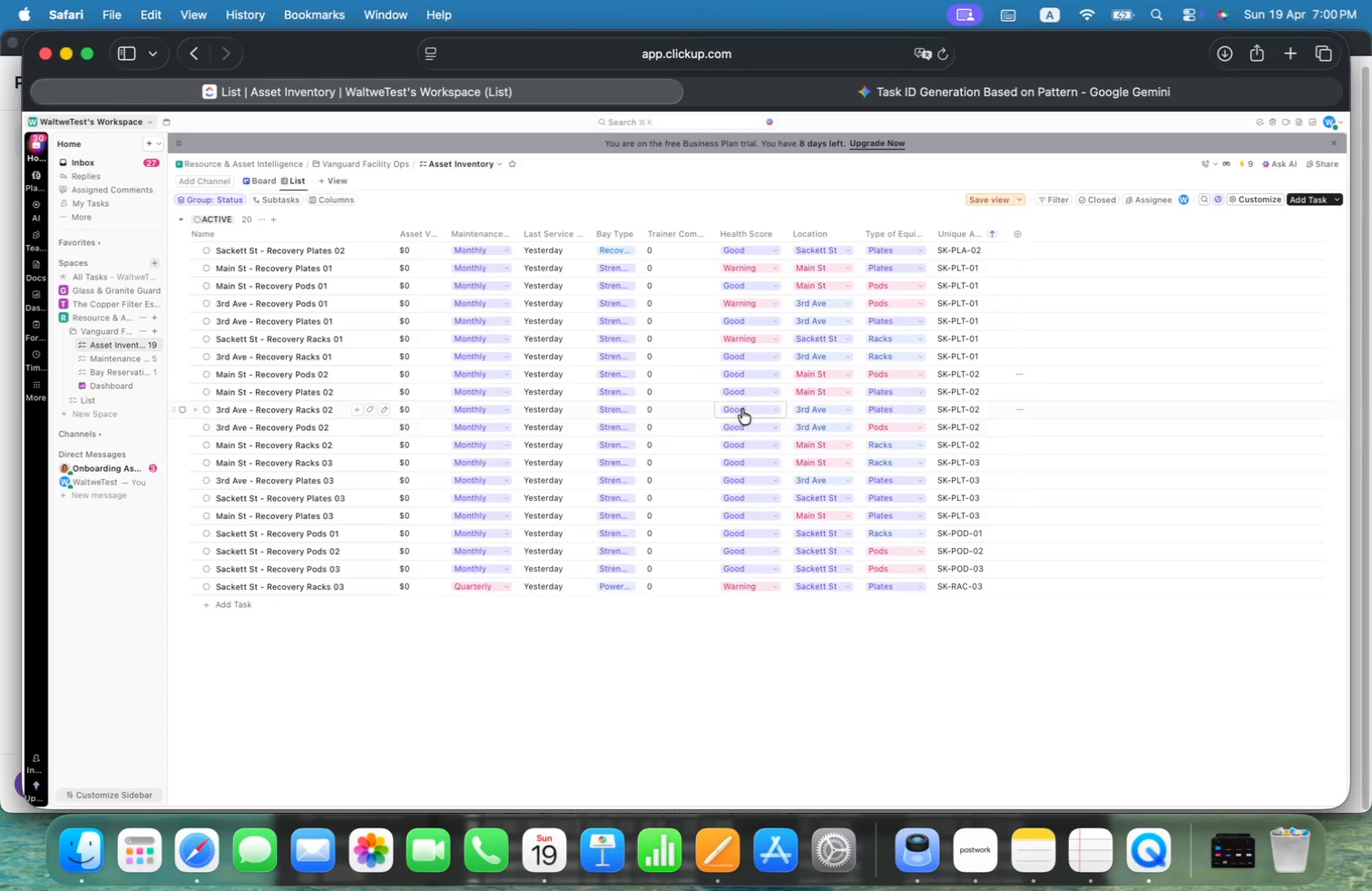 
left_click([753, 396])
 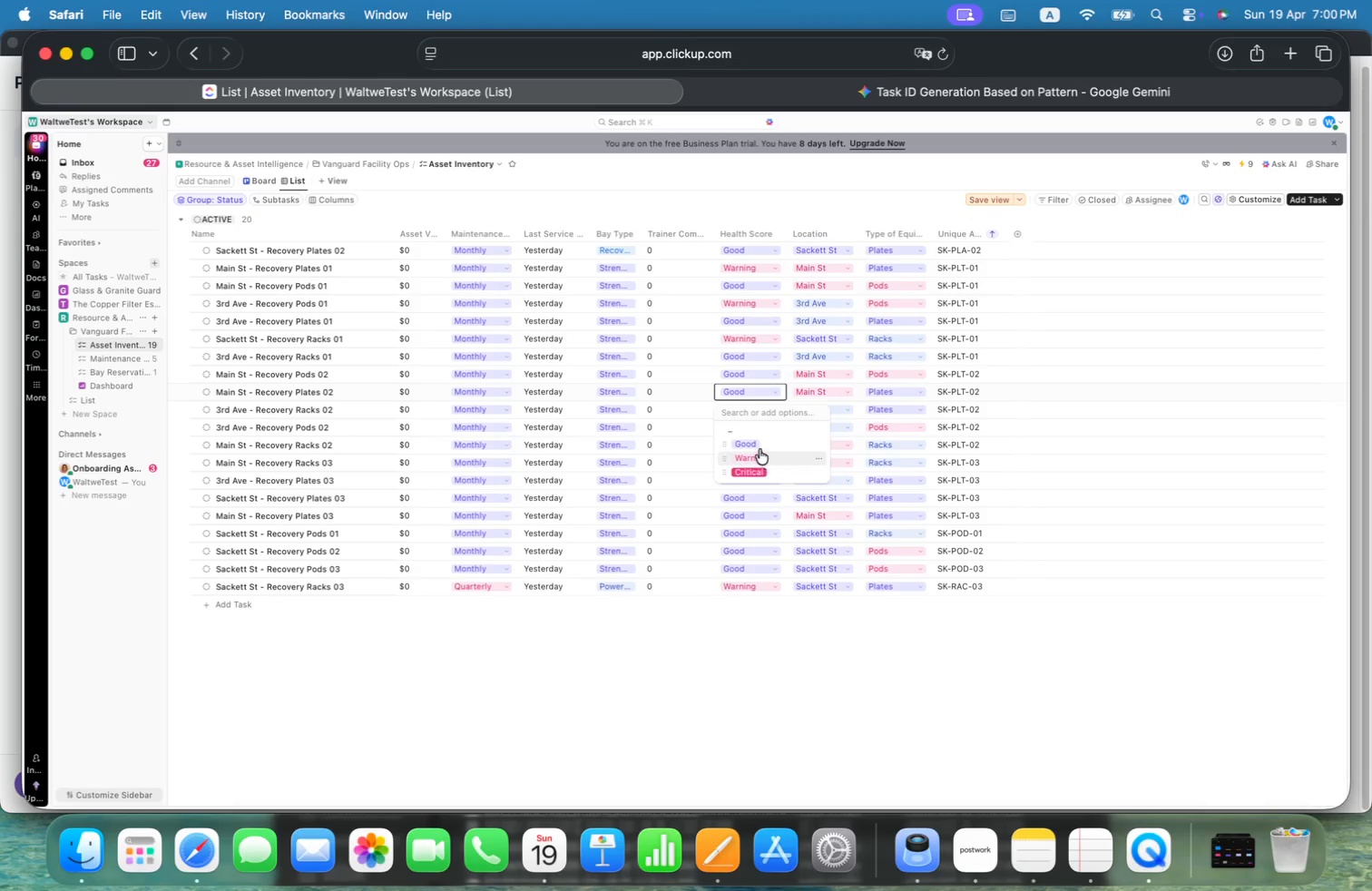 
left_click([750, 425])